 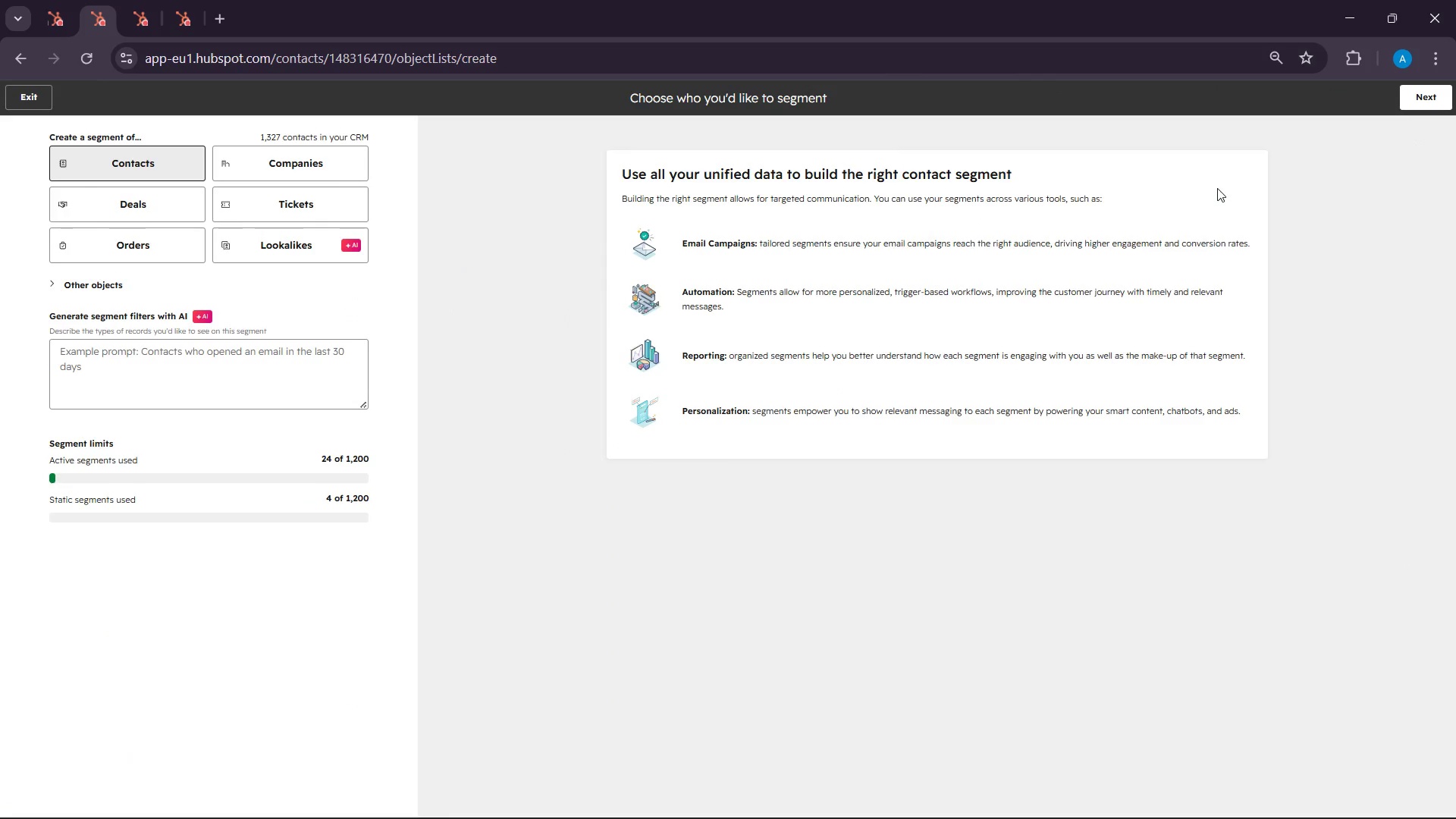 
left_click([1439, 100])
 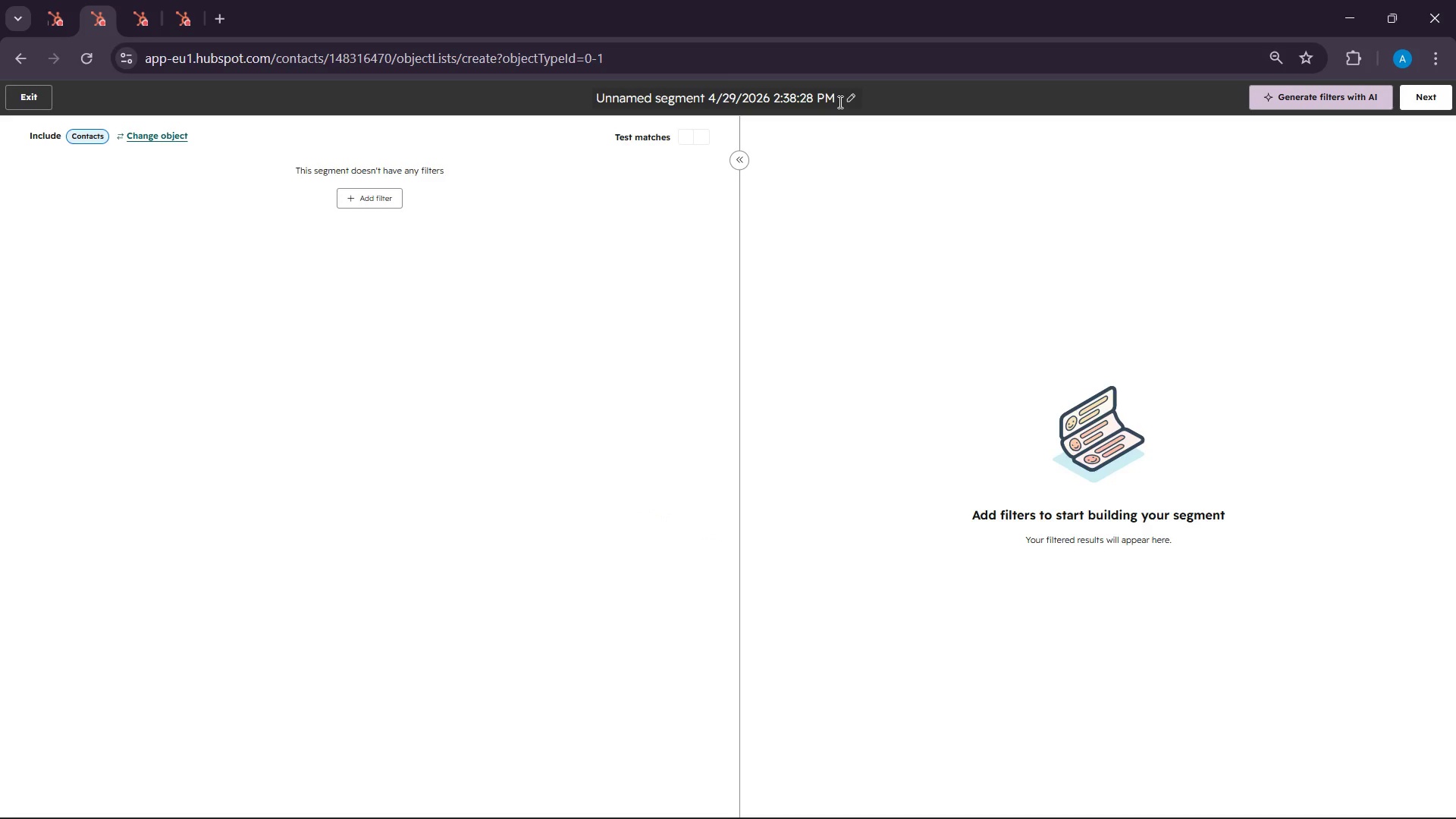 
wait(5.84)
 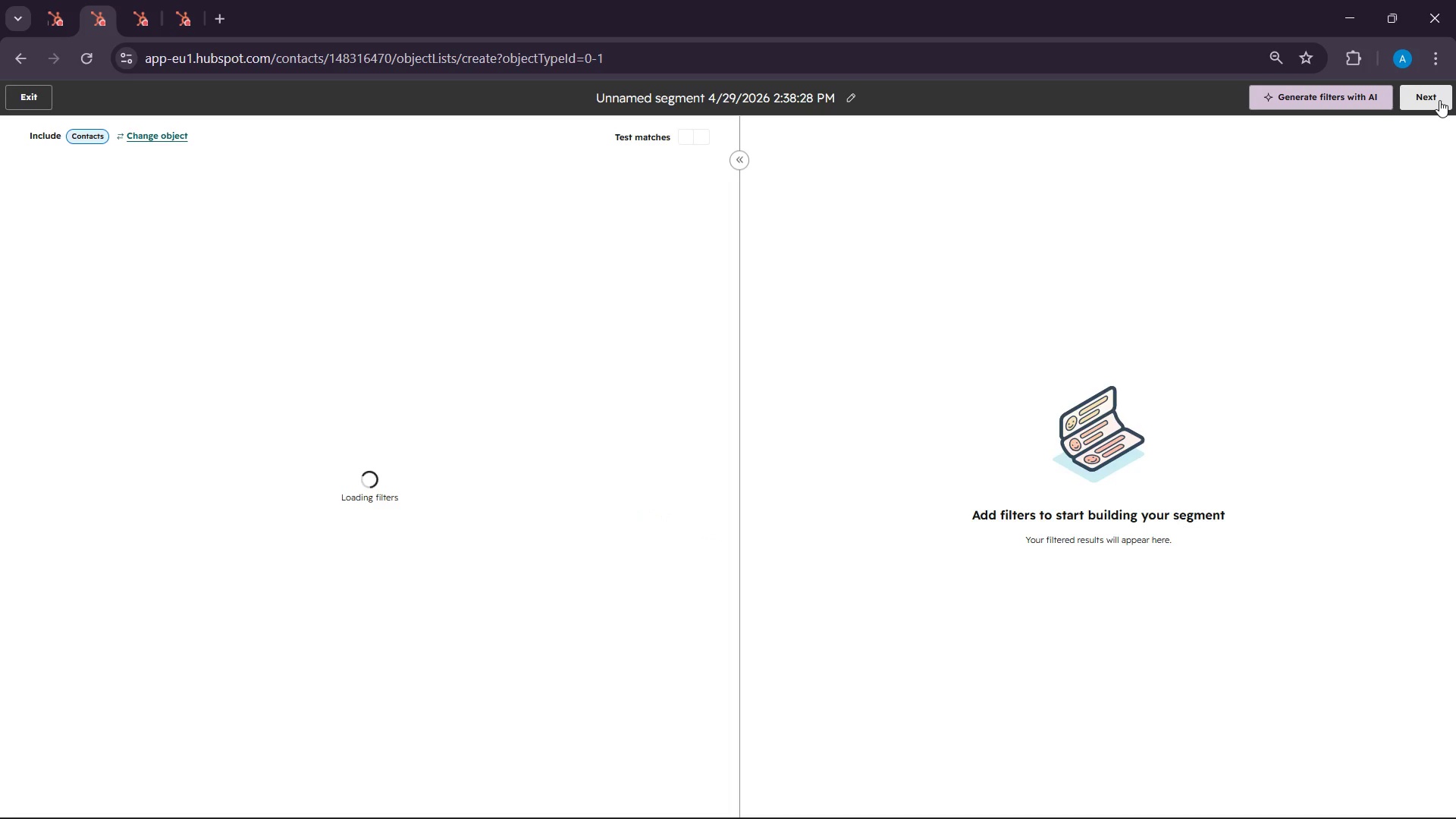 
left_click([838, 102])
 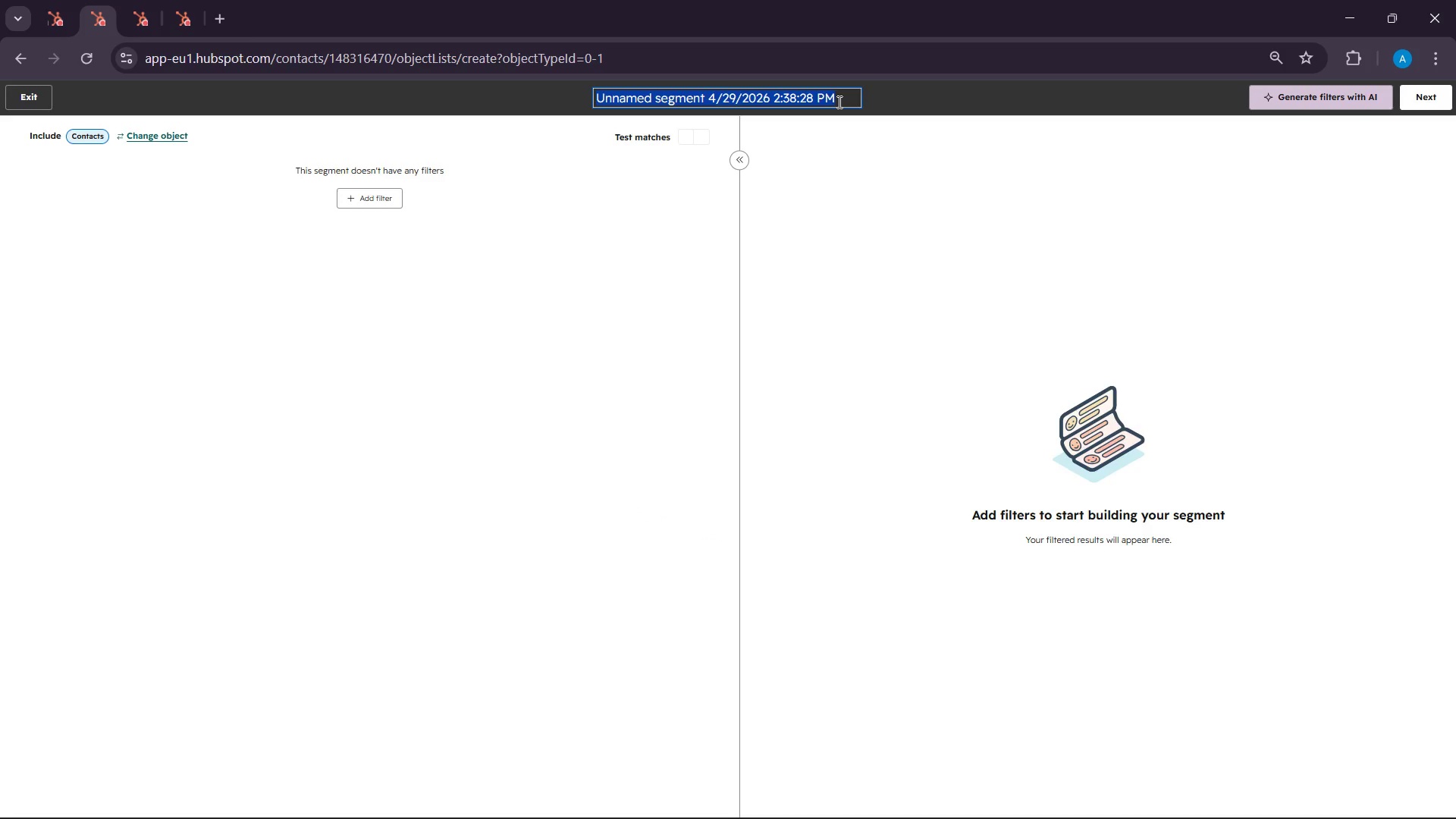 
key(Backspace)
 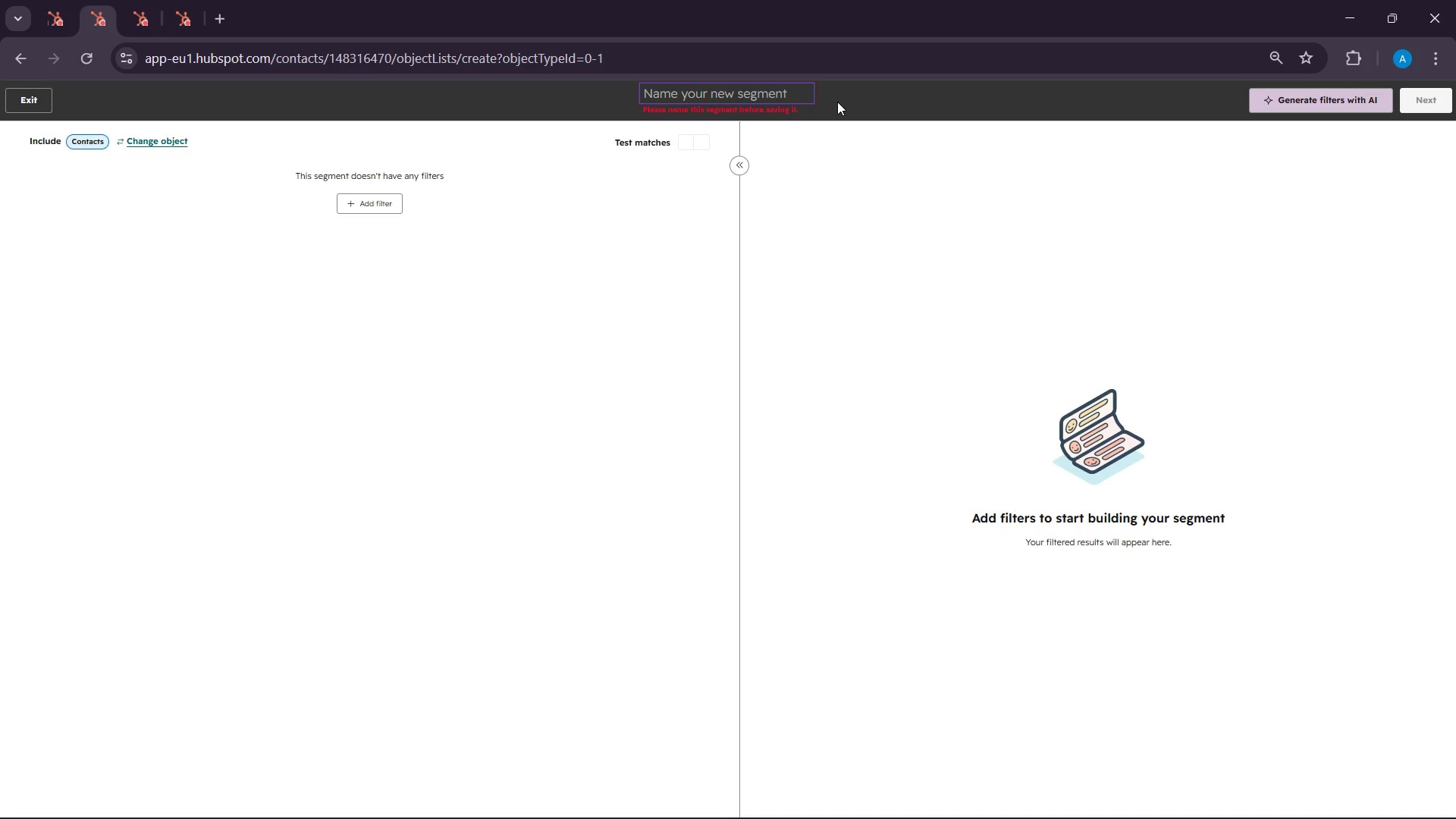 
wait(46.05)
 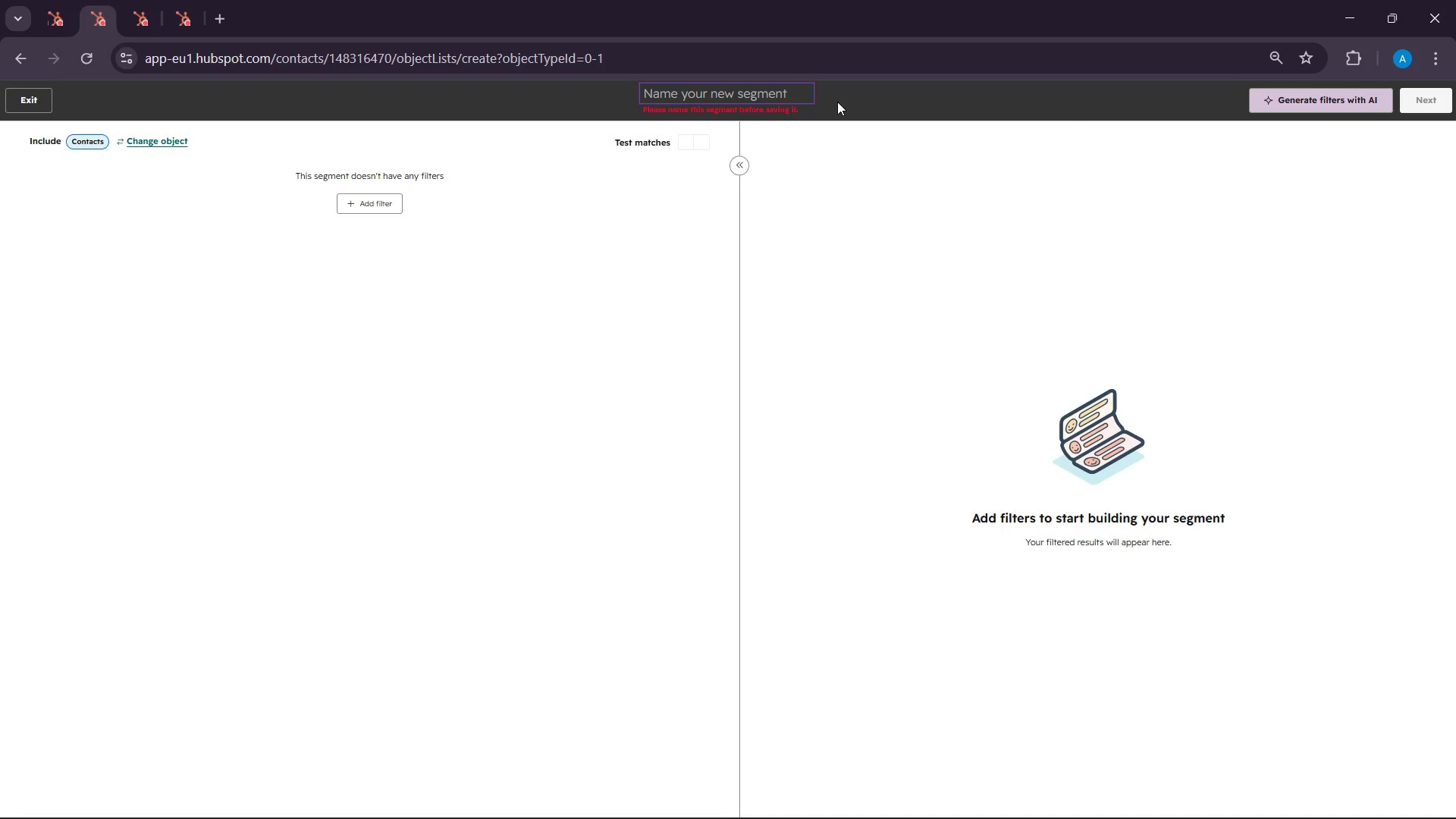 
left_click([666, 89])
 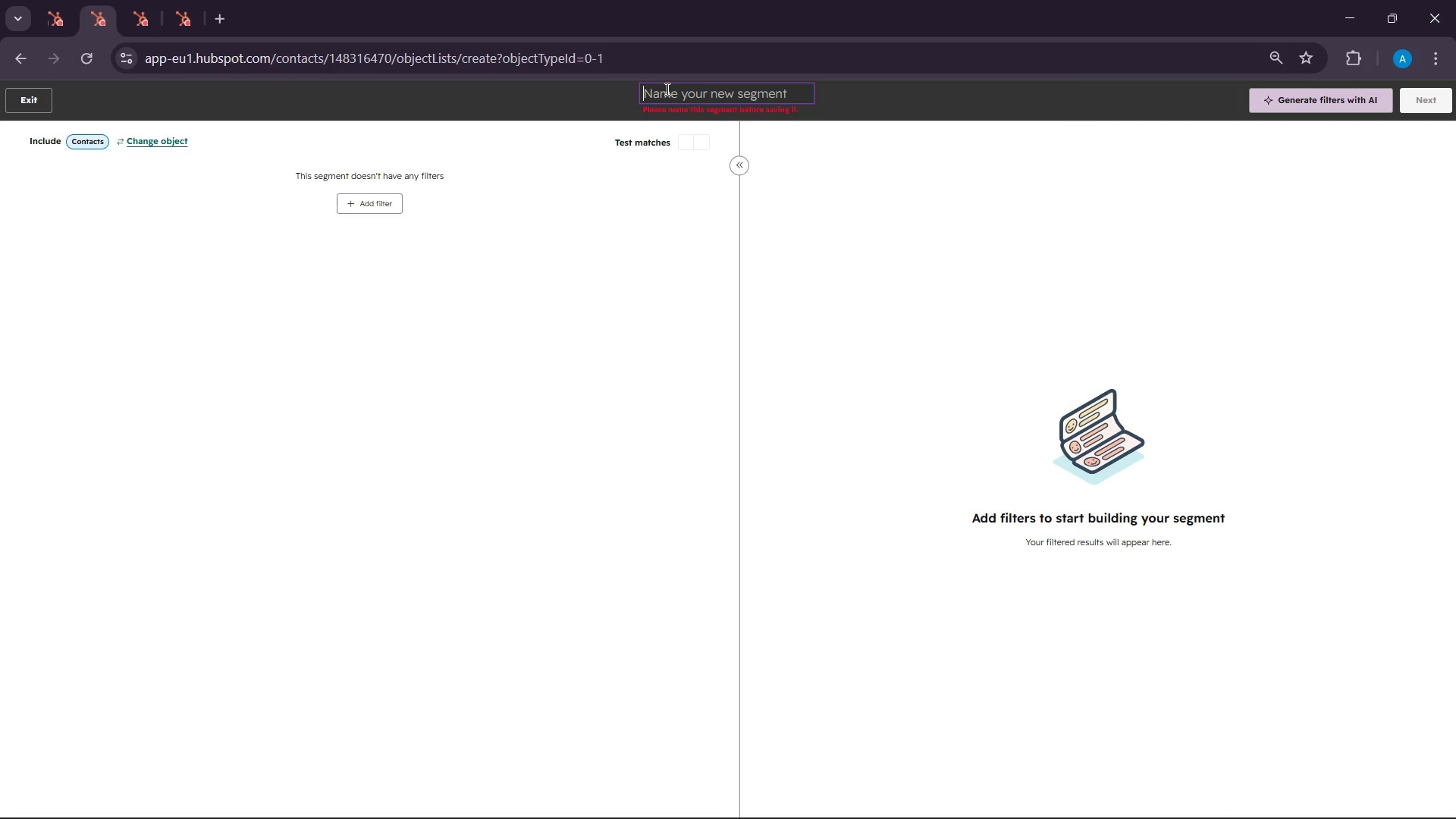 
wait(72.92)
 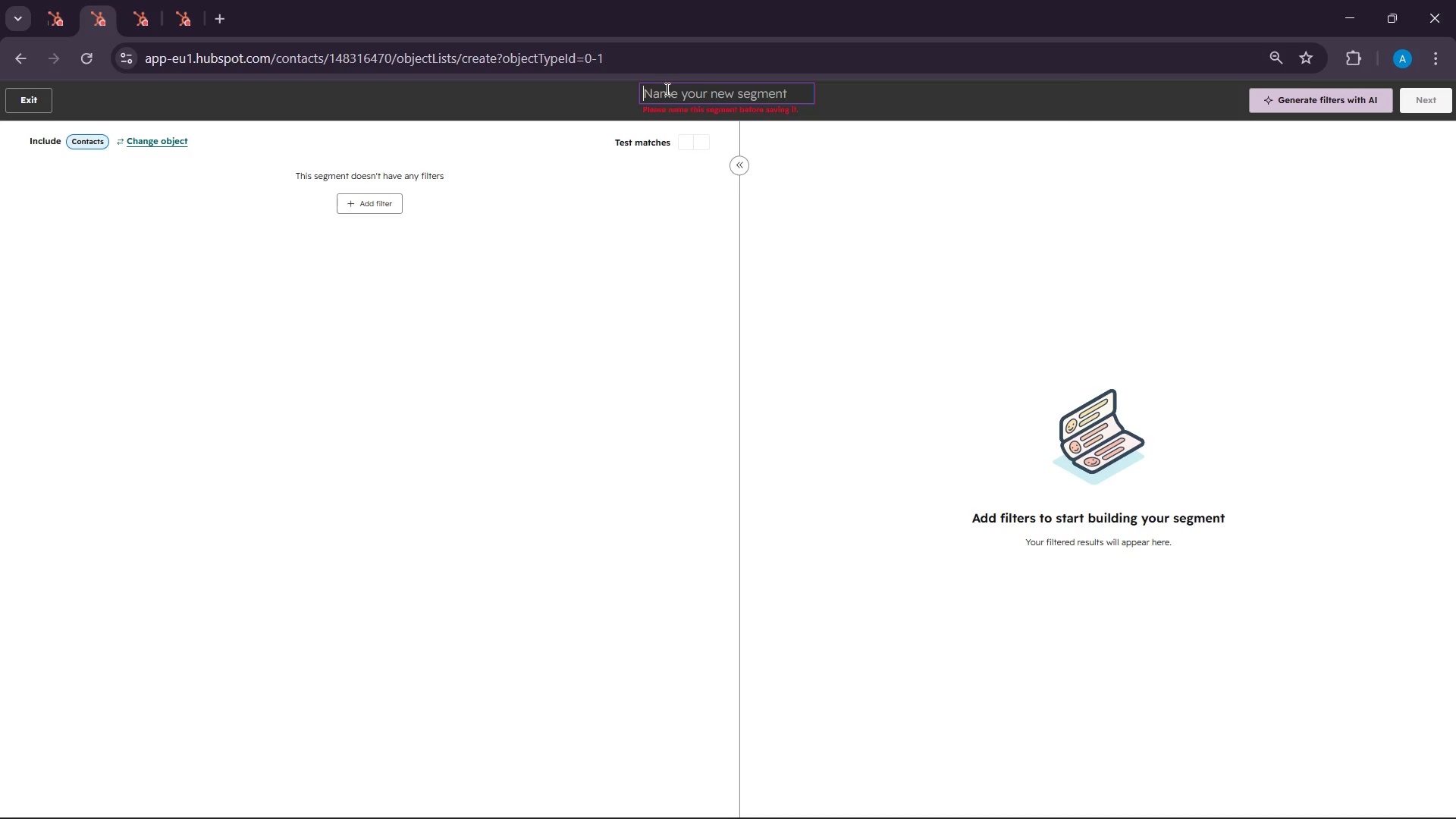 
type(hi)
key(Backspace)
key(Backspace)
type(High p)
key(Backspace)
key(Backspace)
key(Backspace)
key(Backspace)
key(Backspace)
key(Backspace)
key(Backspace)
type(v)
key(Backspace)
type(Prio)
 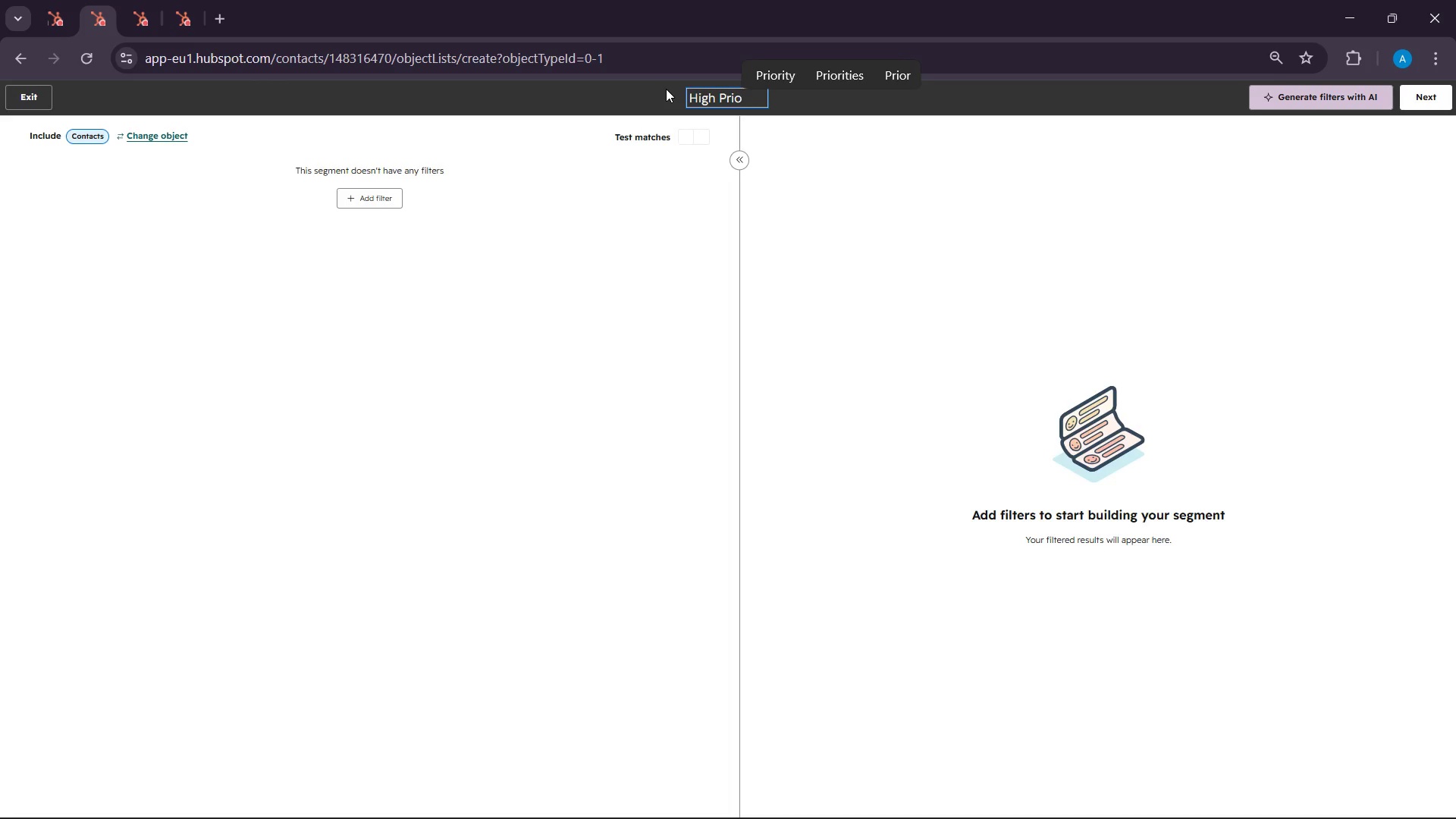 
left_click([786, 69])
 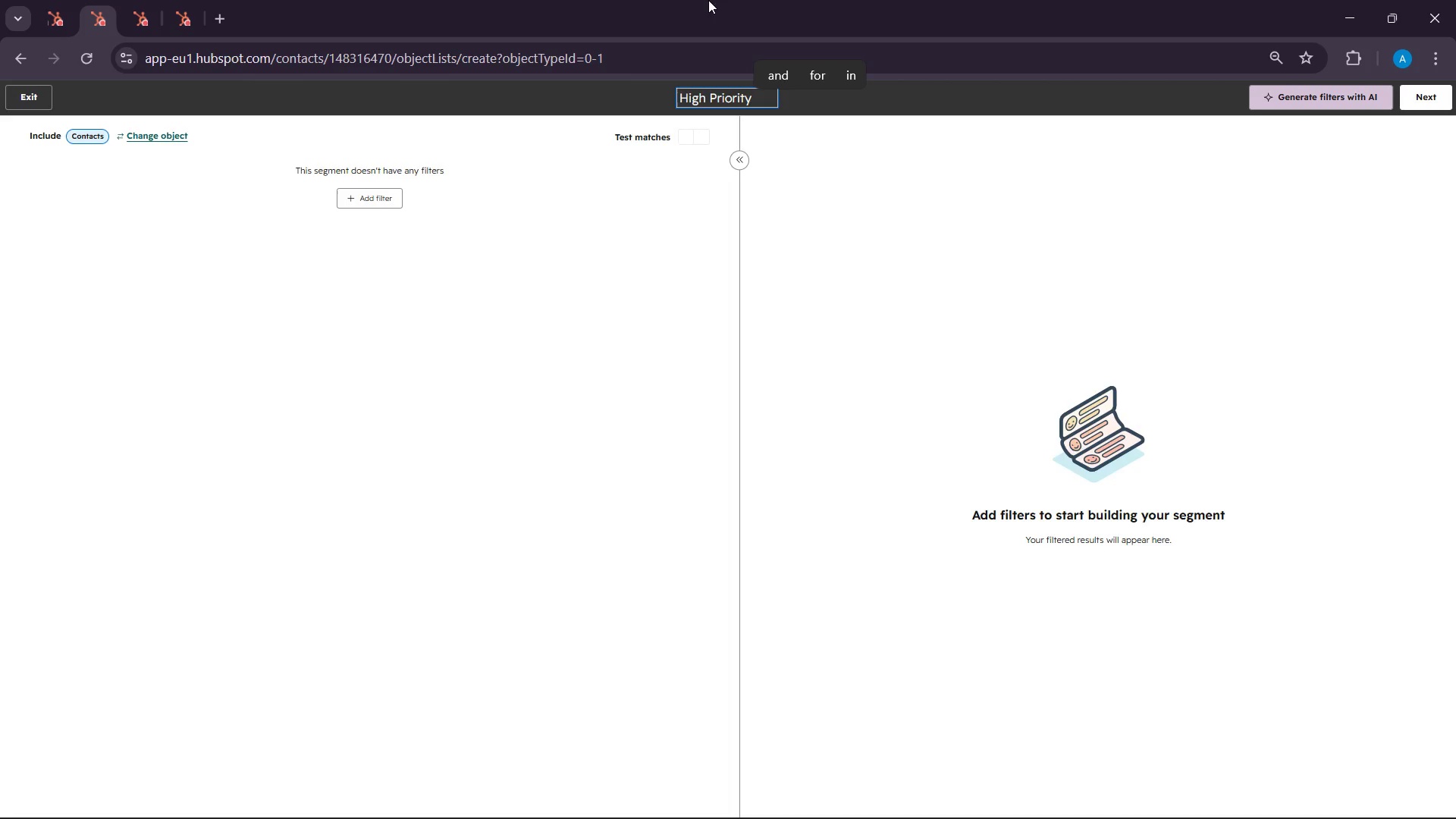 
left_click([744, 99])
 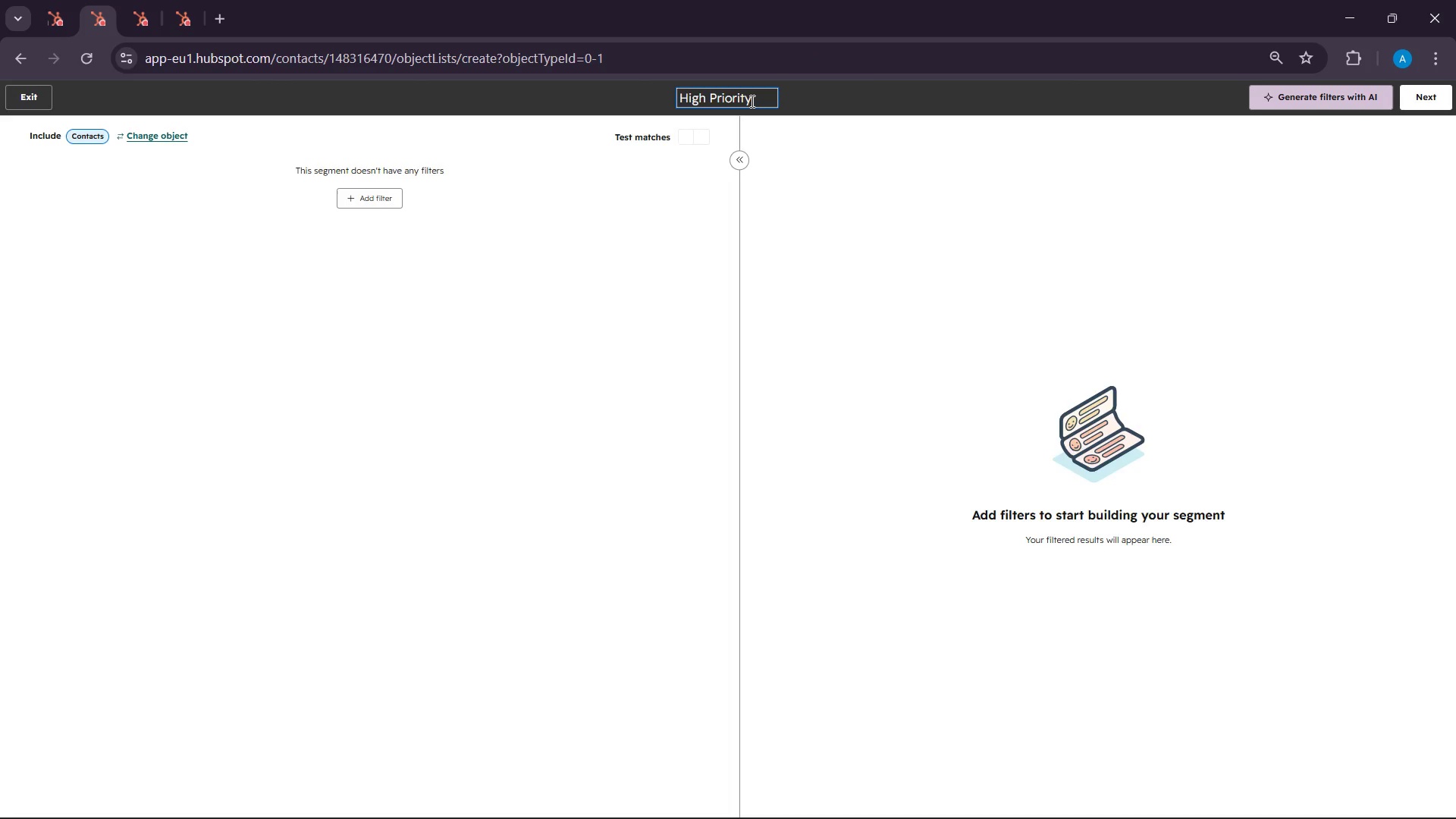 
left_click([752, 101])
 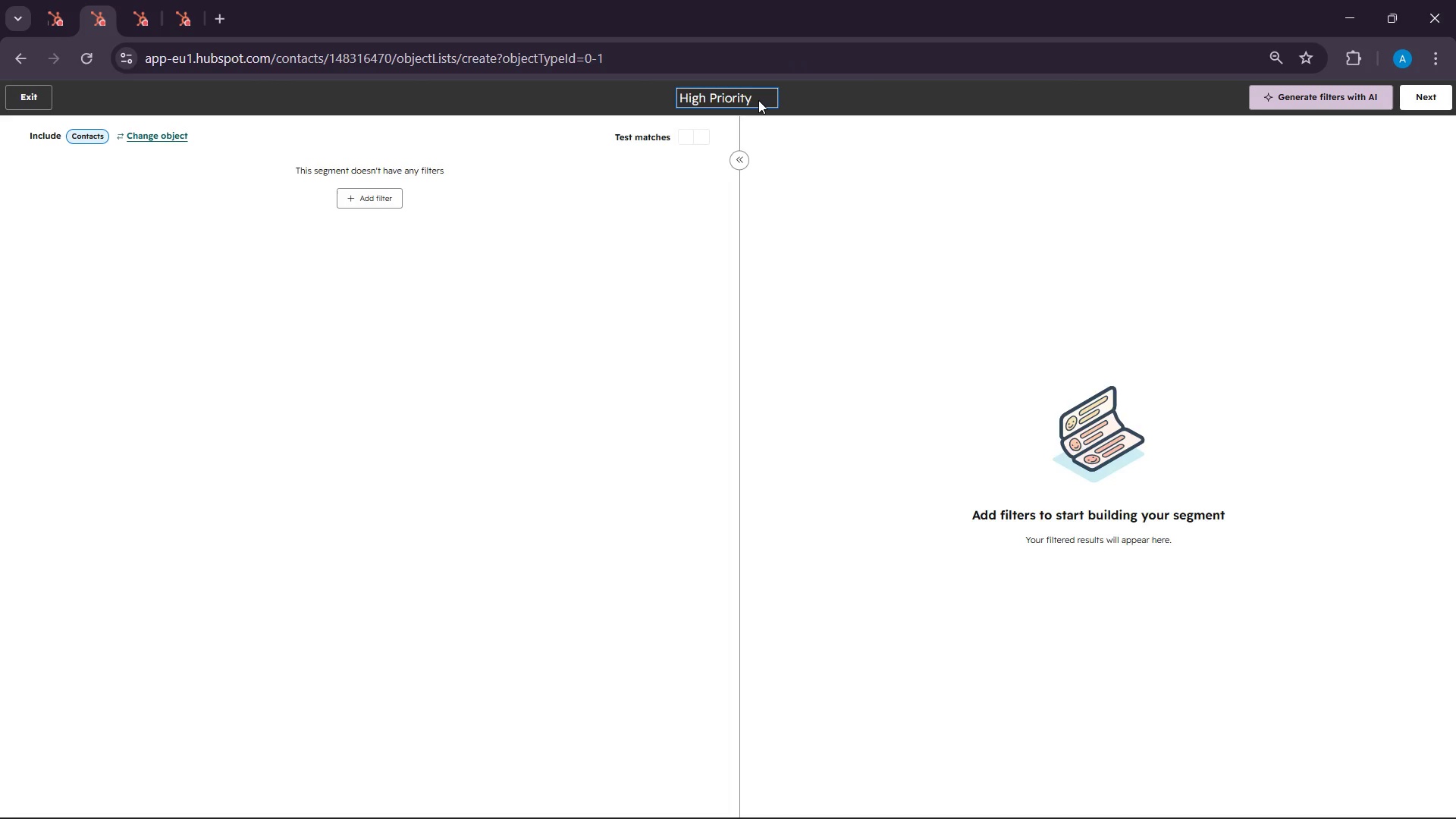 
key(Space)
 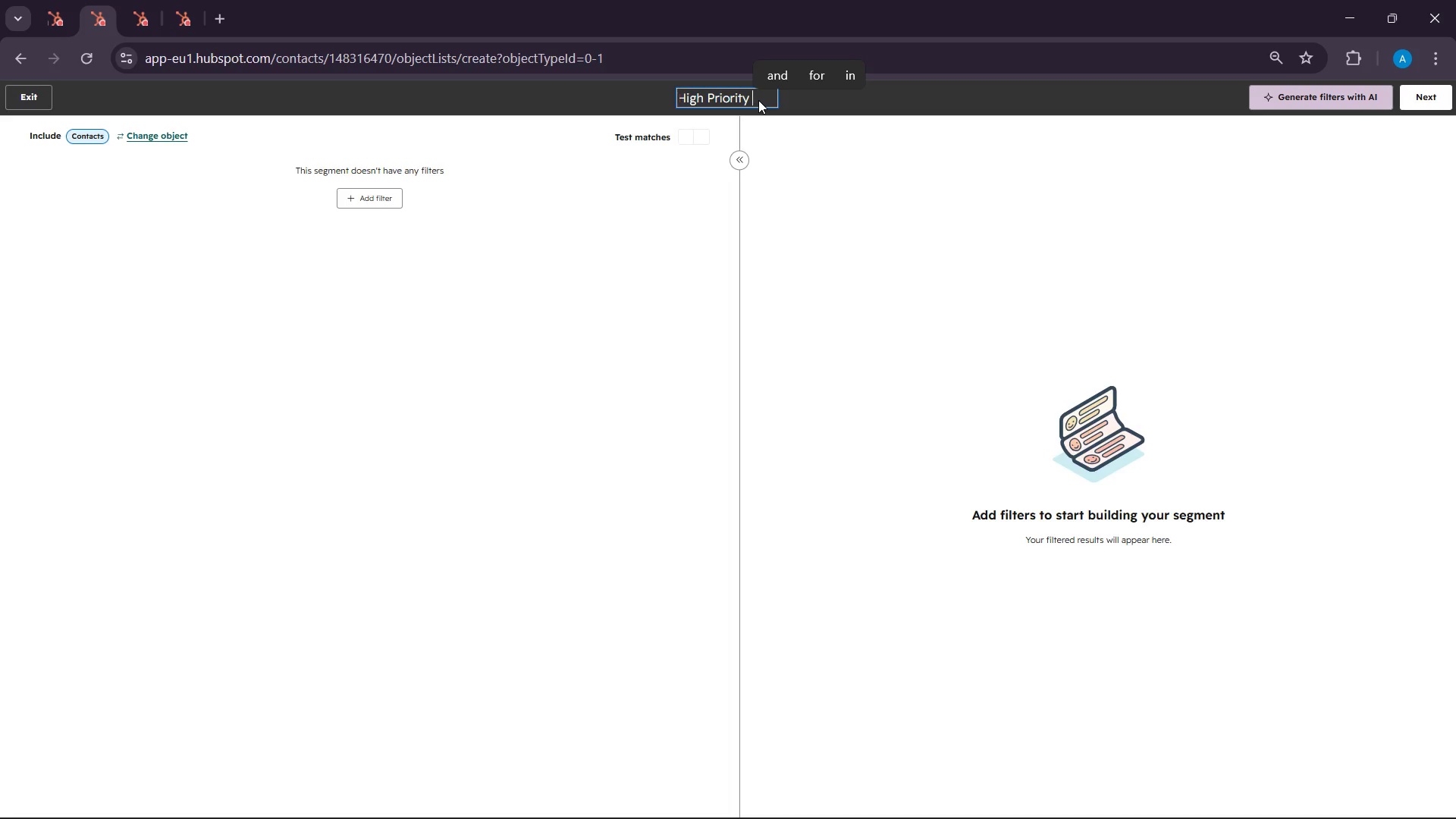 
wait(6.52)
 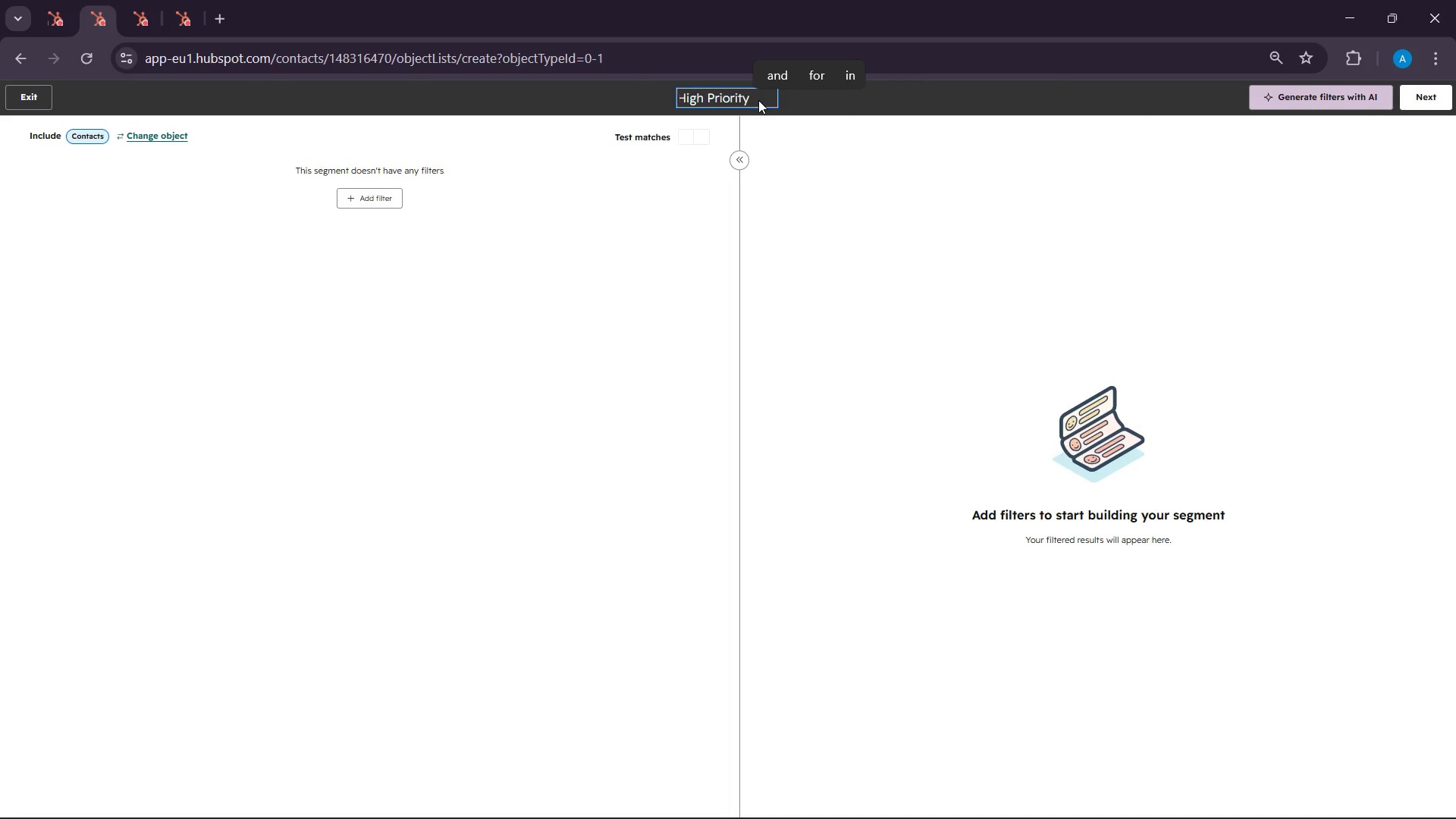 
key(Meta+C)
 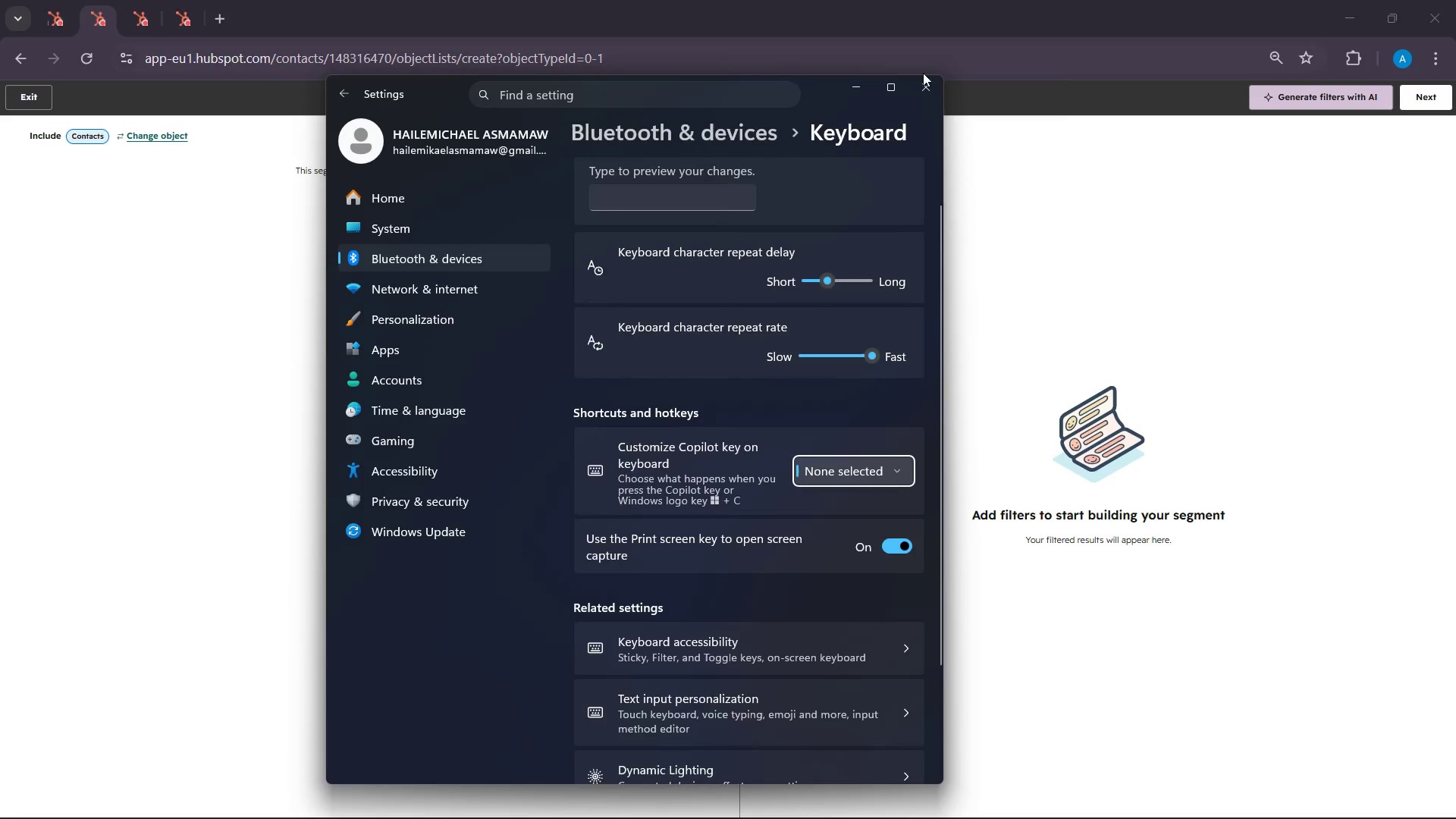 
left_click([925, 82])
 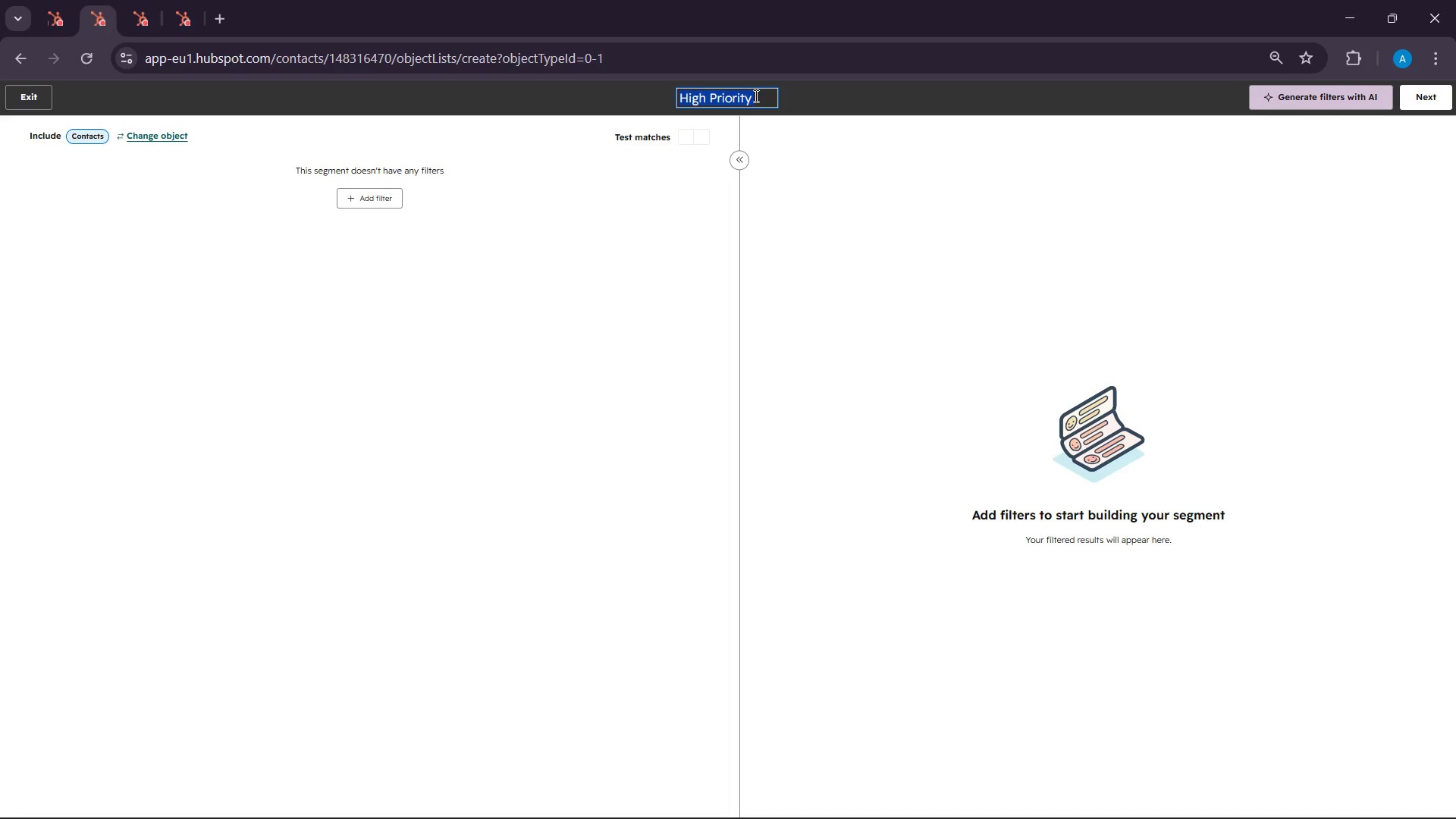 
left_click([755, 96])
 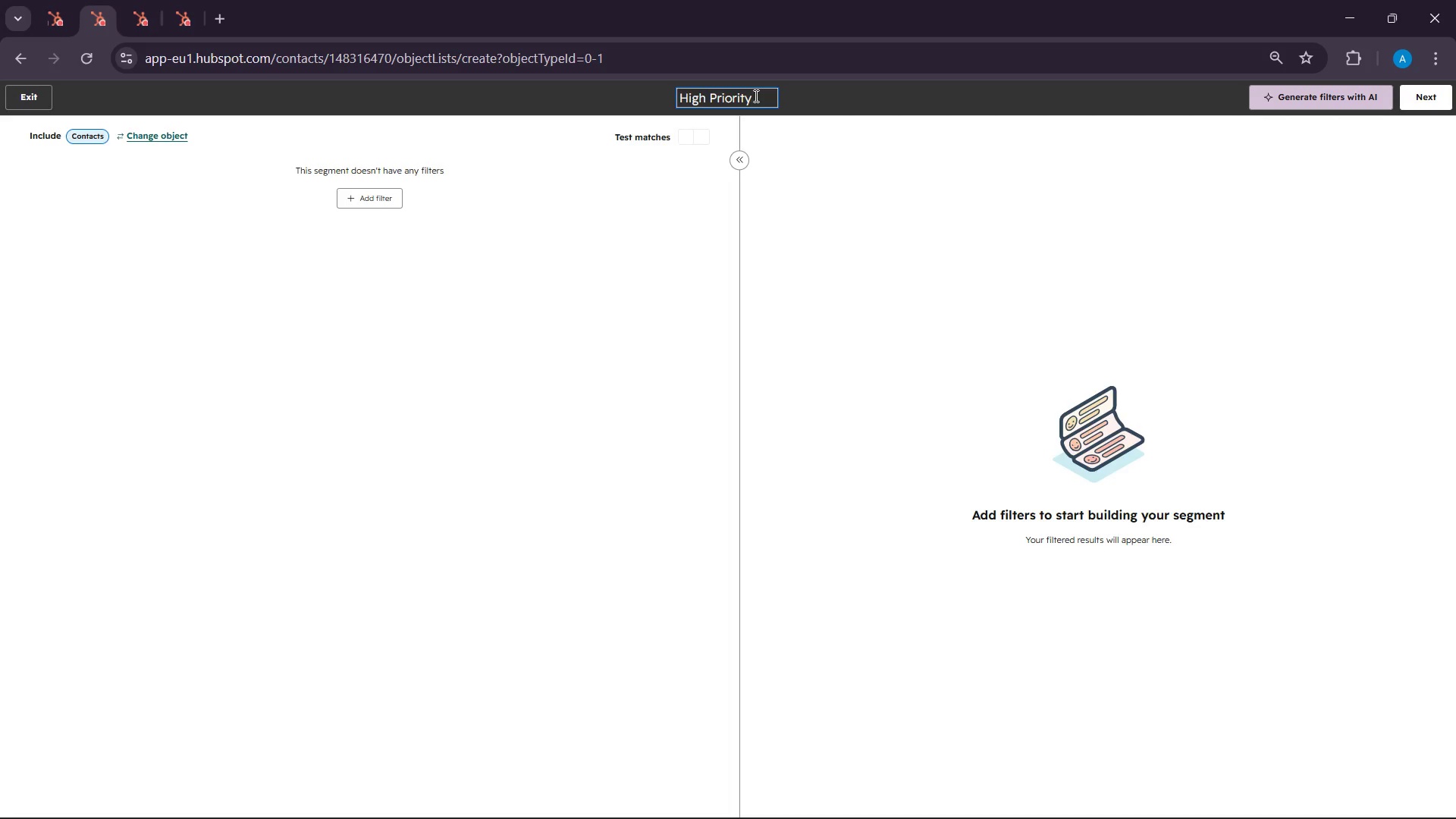 
key(Space)
 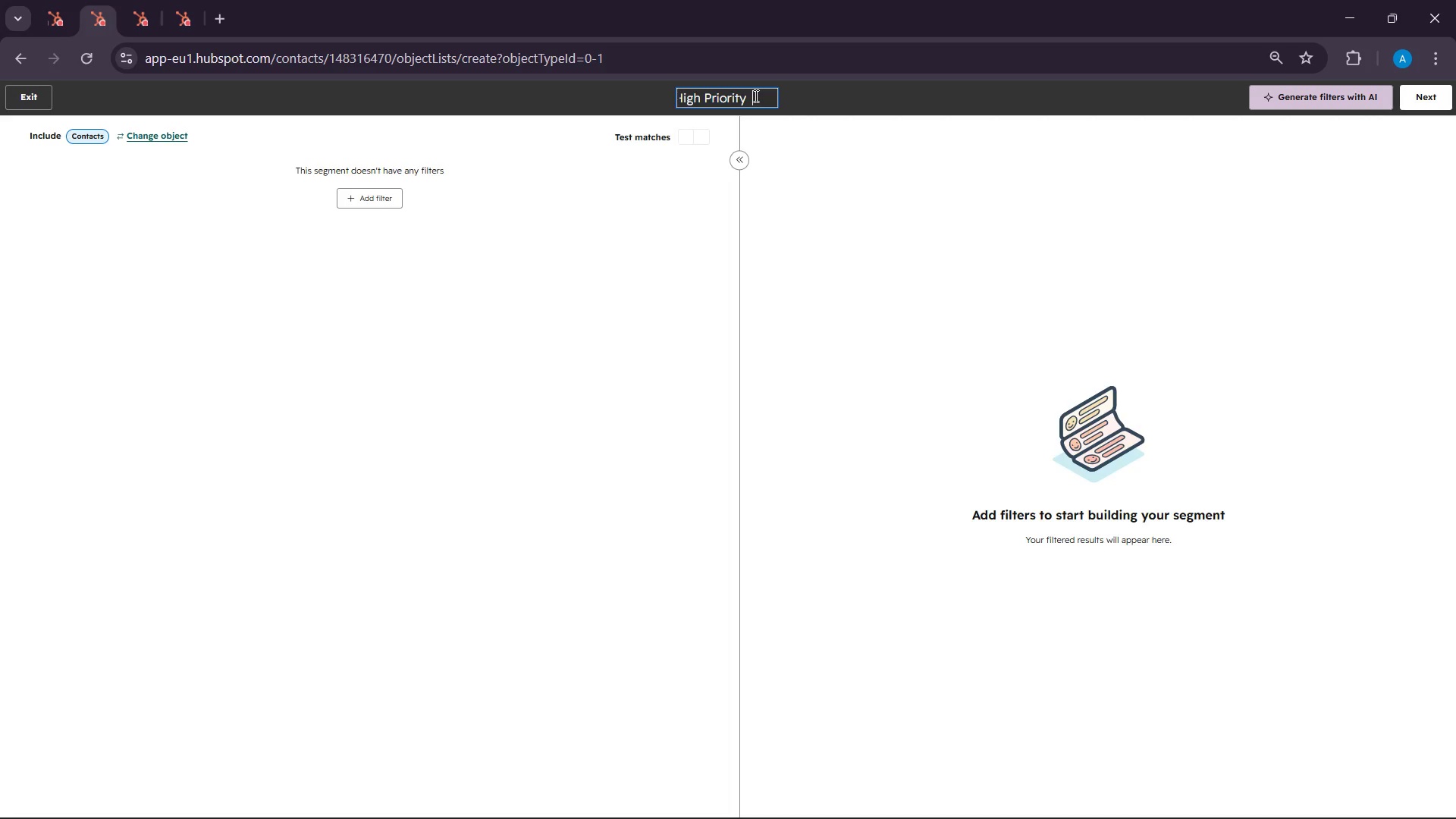 
key(Shift+C)
 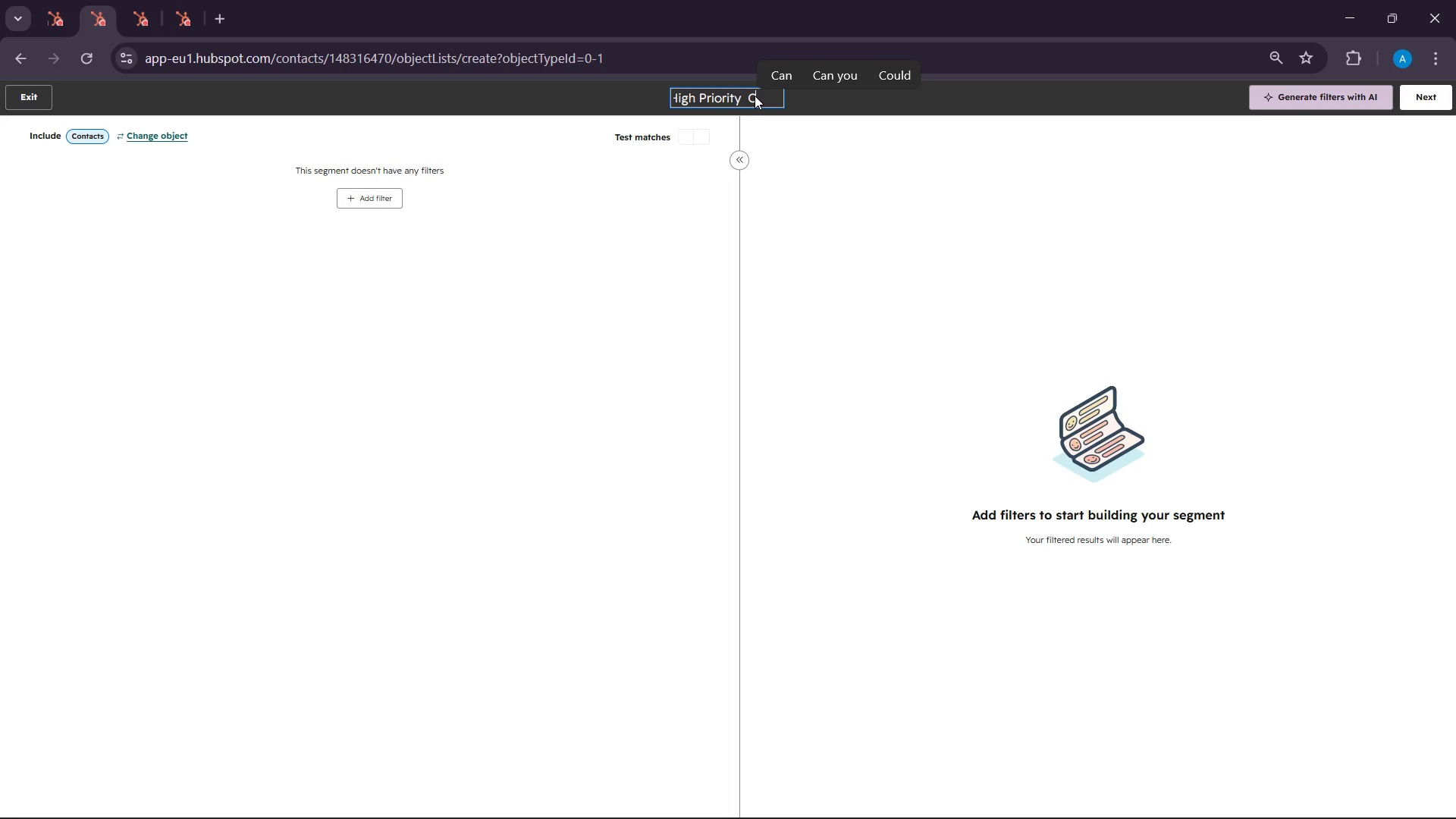 
type(ouple )
 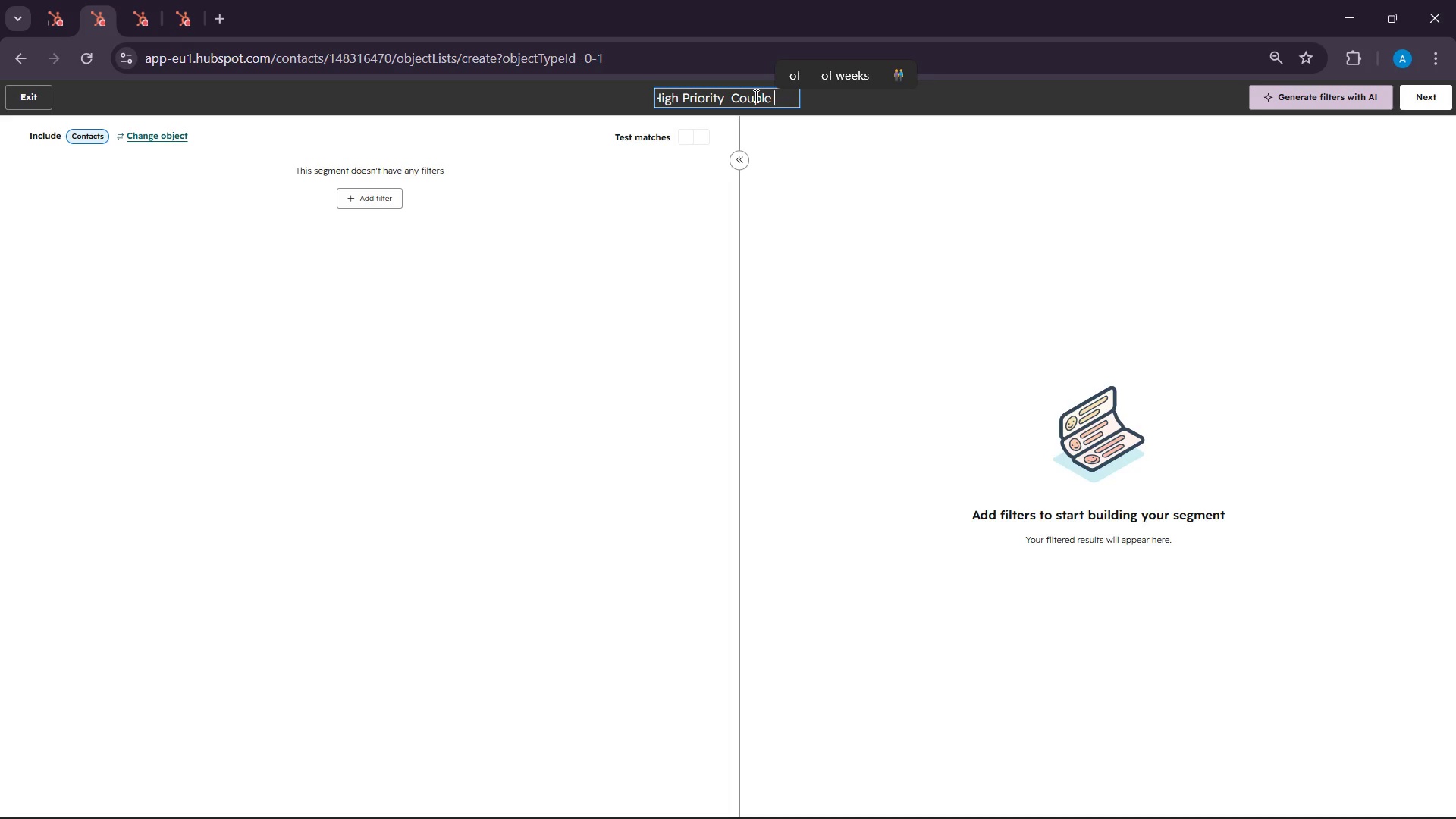 
key(Shift+L)
 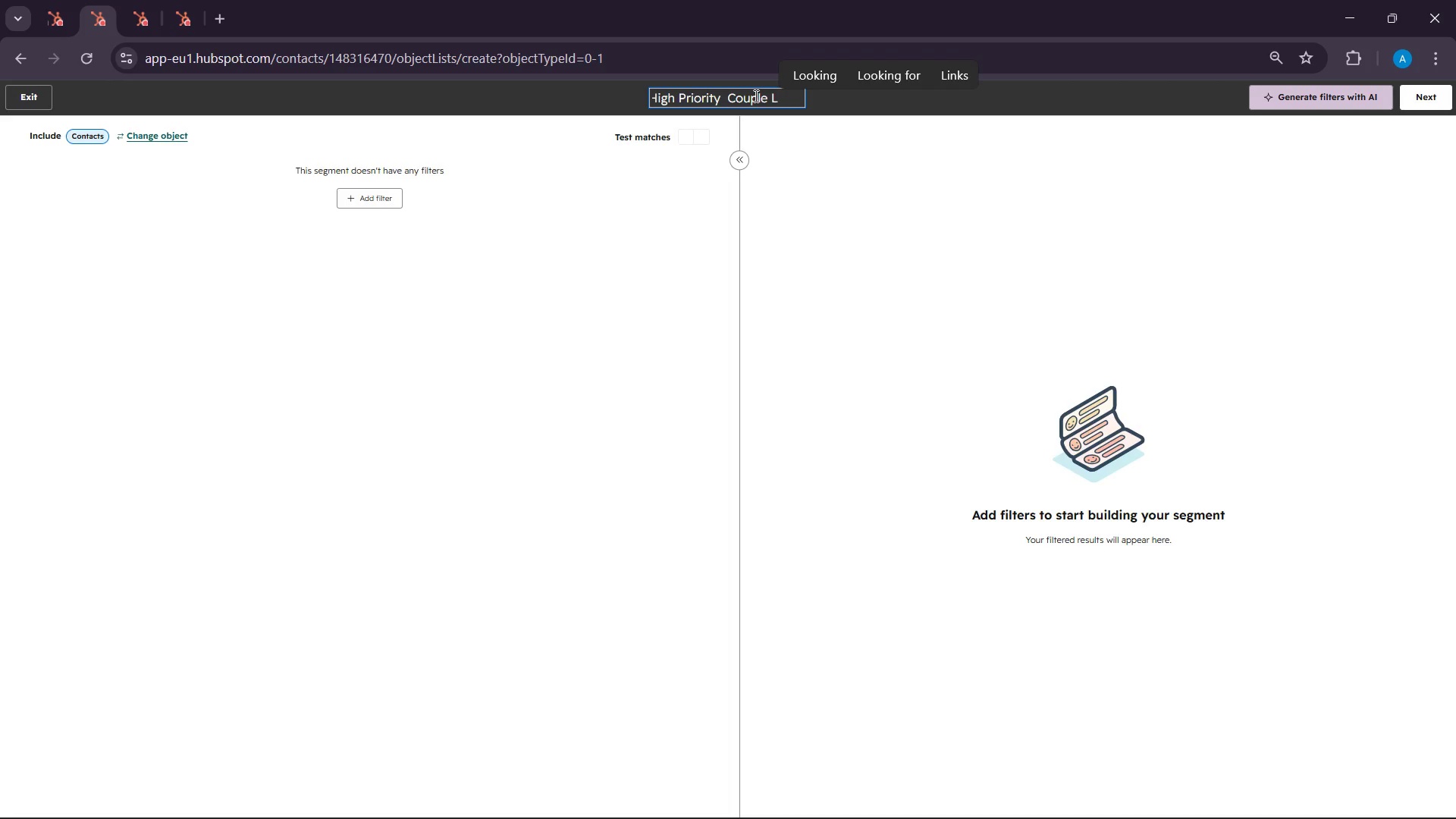 
wait(8.7)
 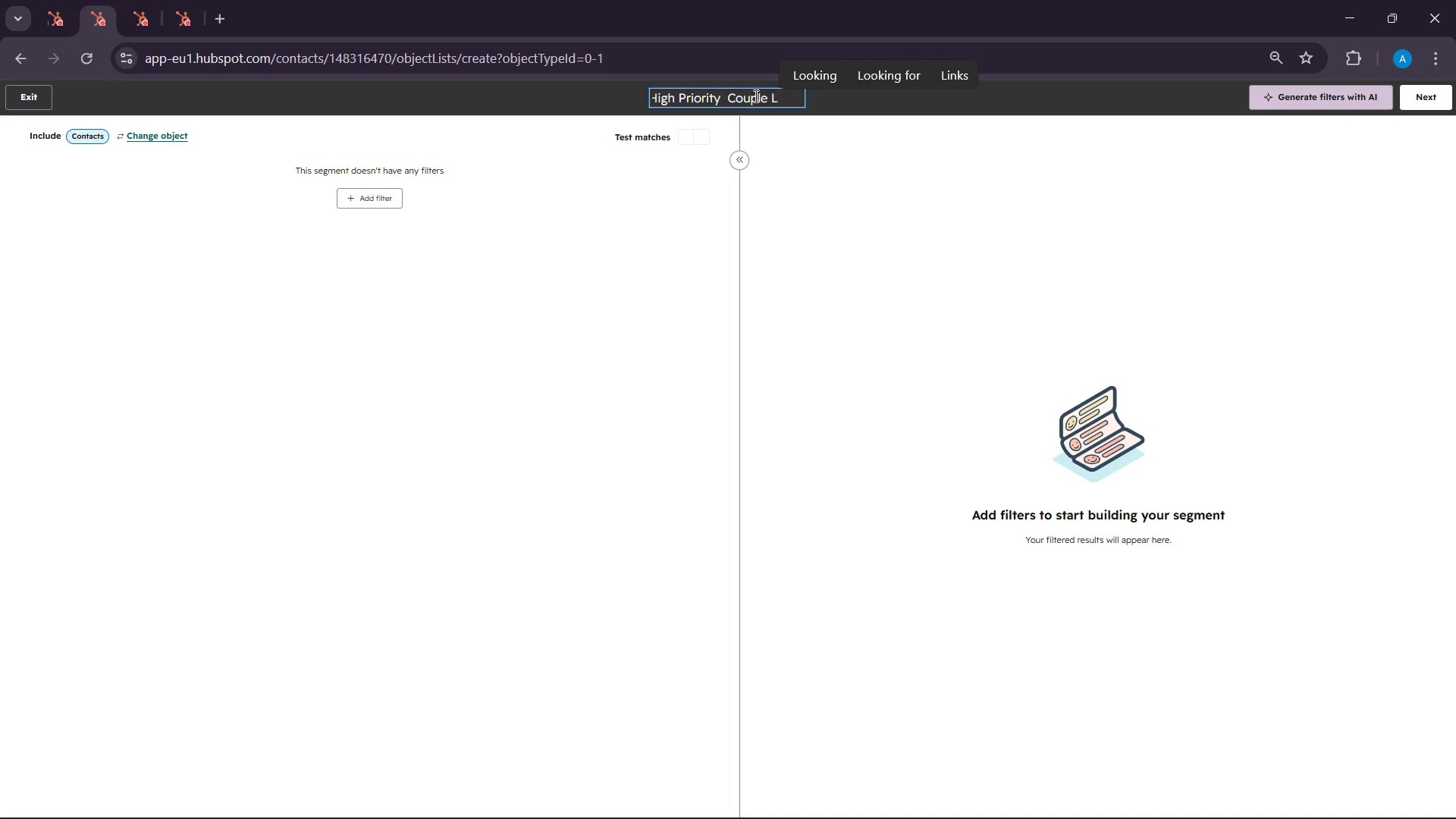 
type(eas)
key(Backspace)
type(ds)
 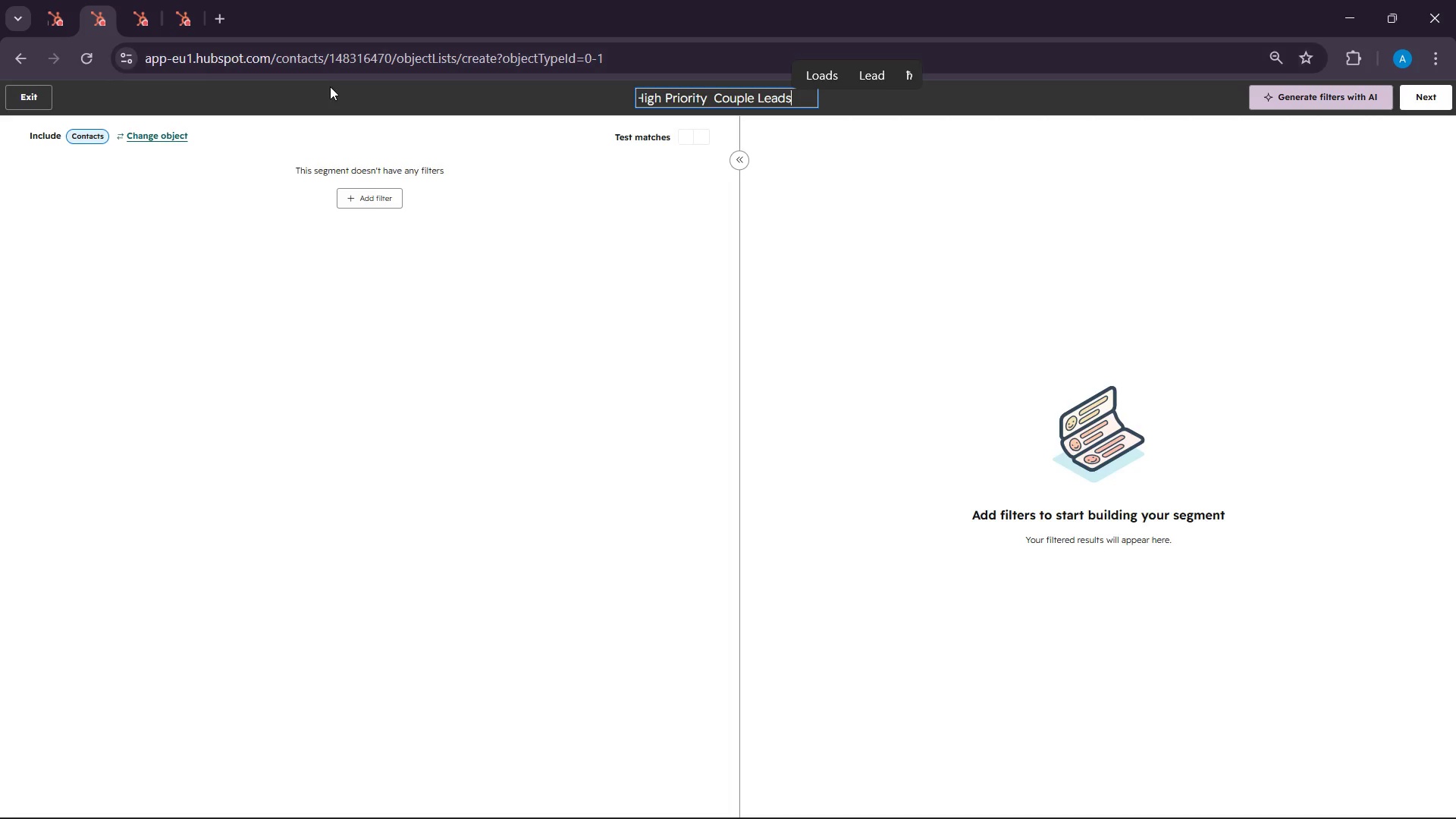 
left_click([387, 193])
 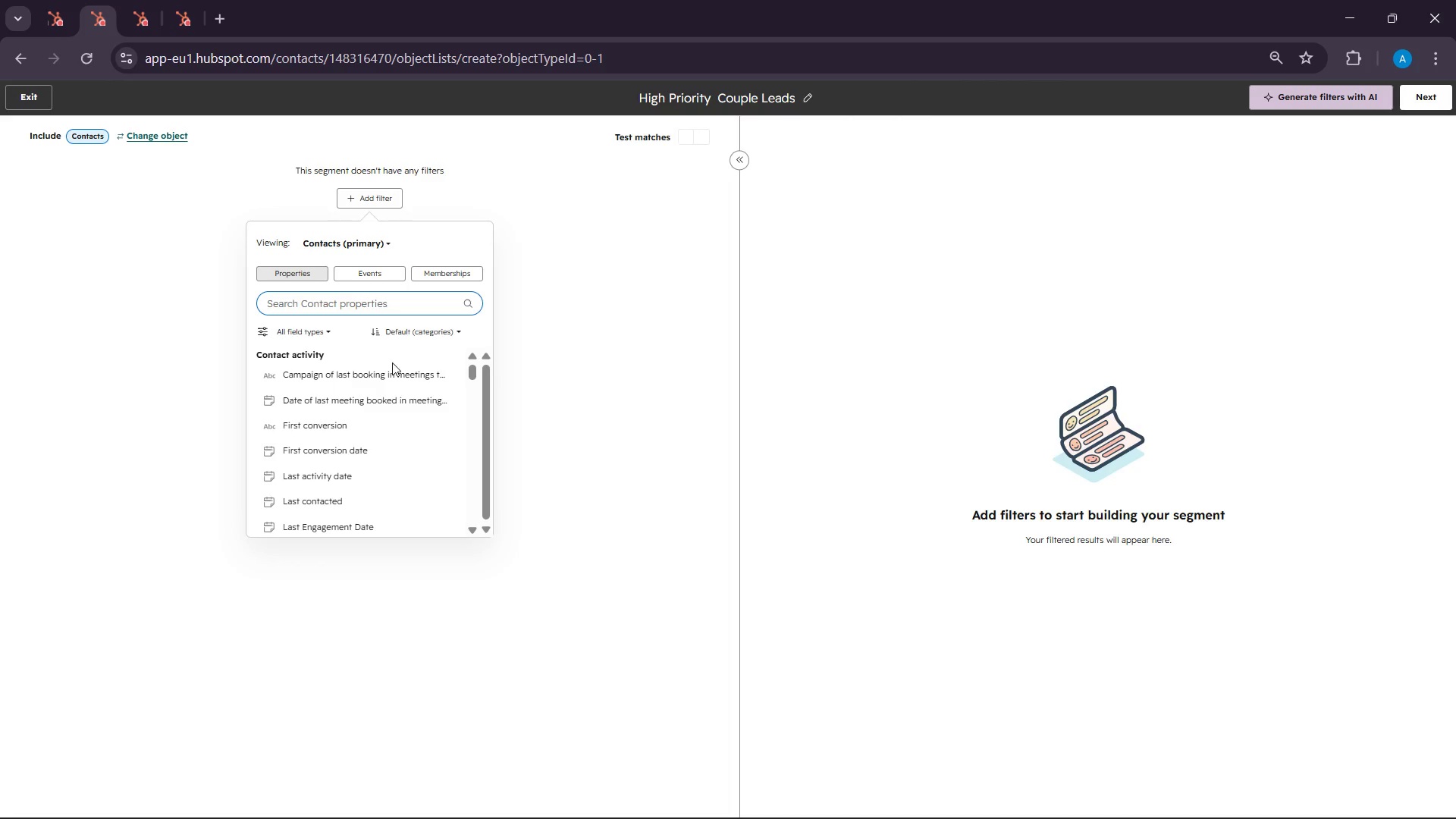 
wait(5.78)
 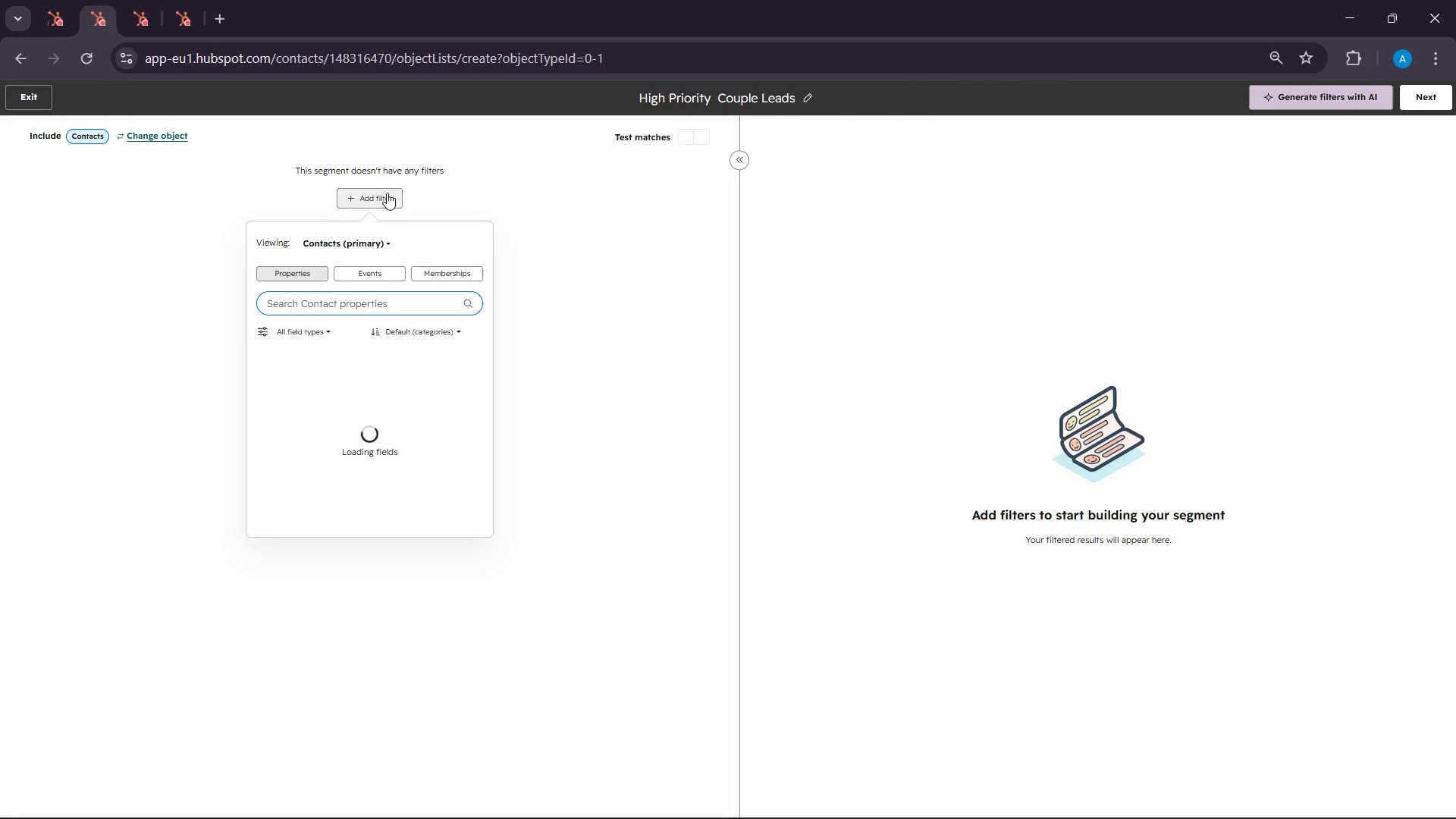 
left_click([292, 307])
 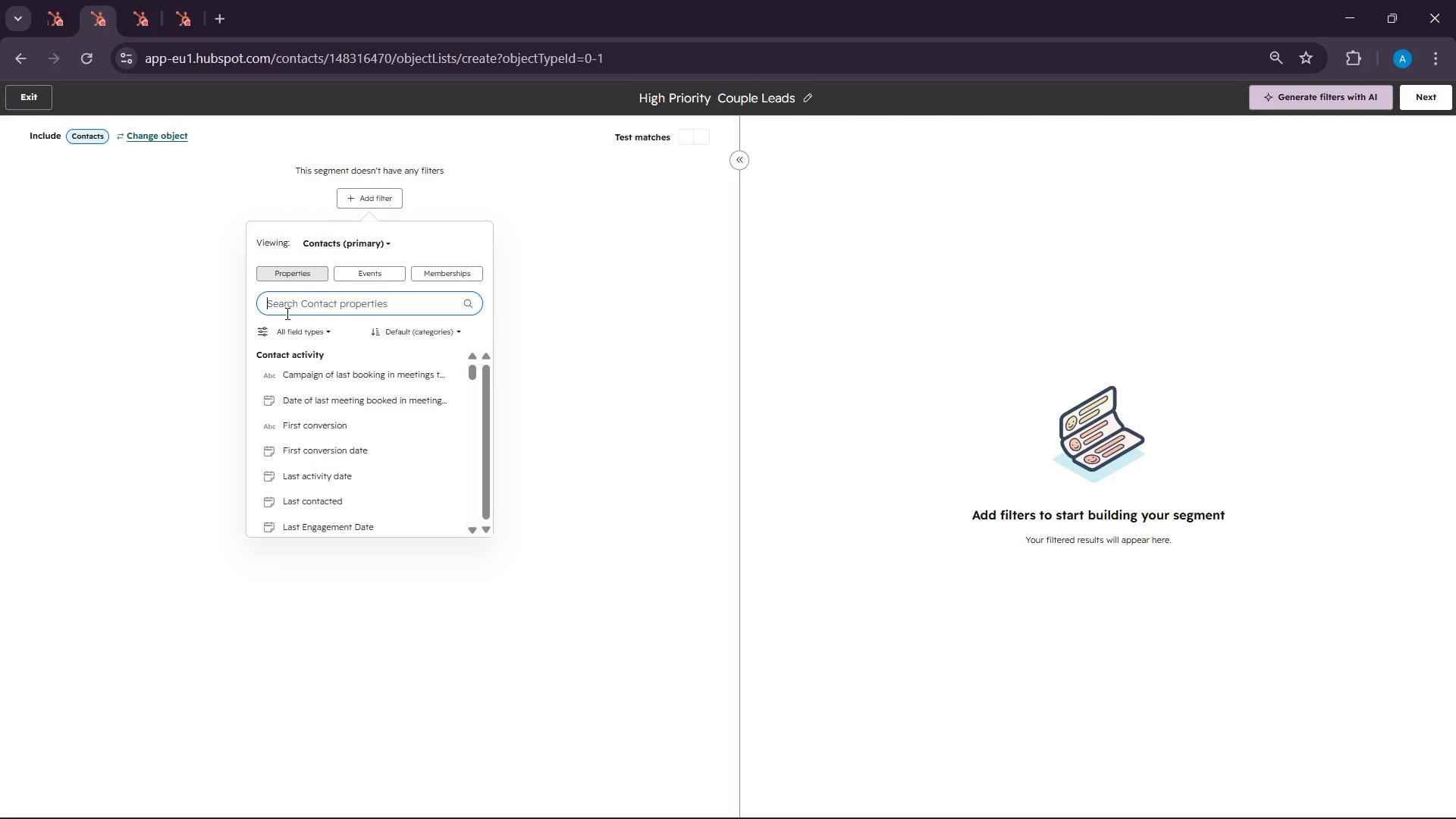 
wait(121.5)
 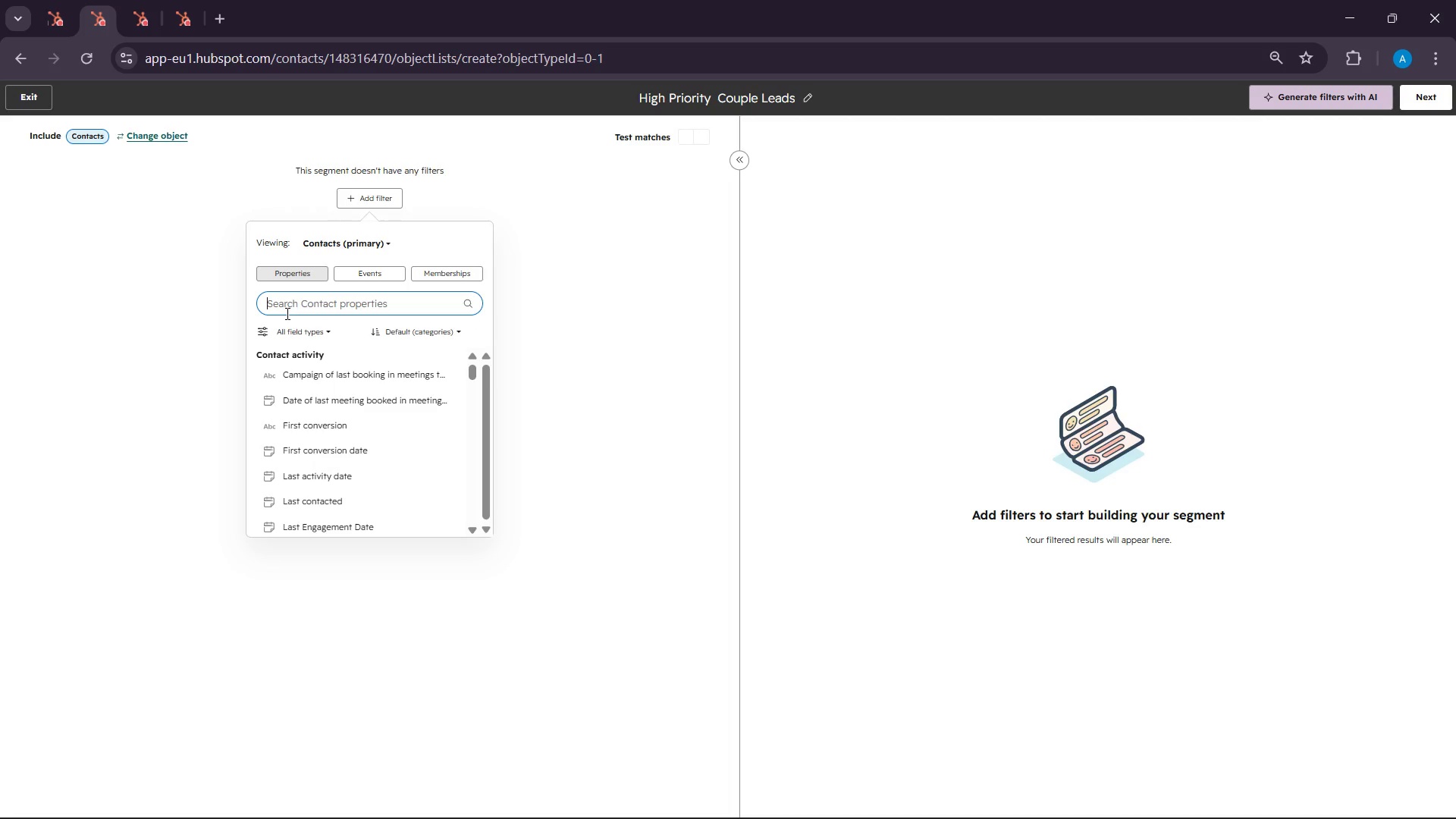 
type(cou)
 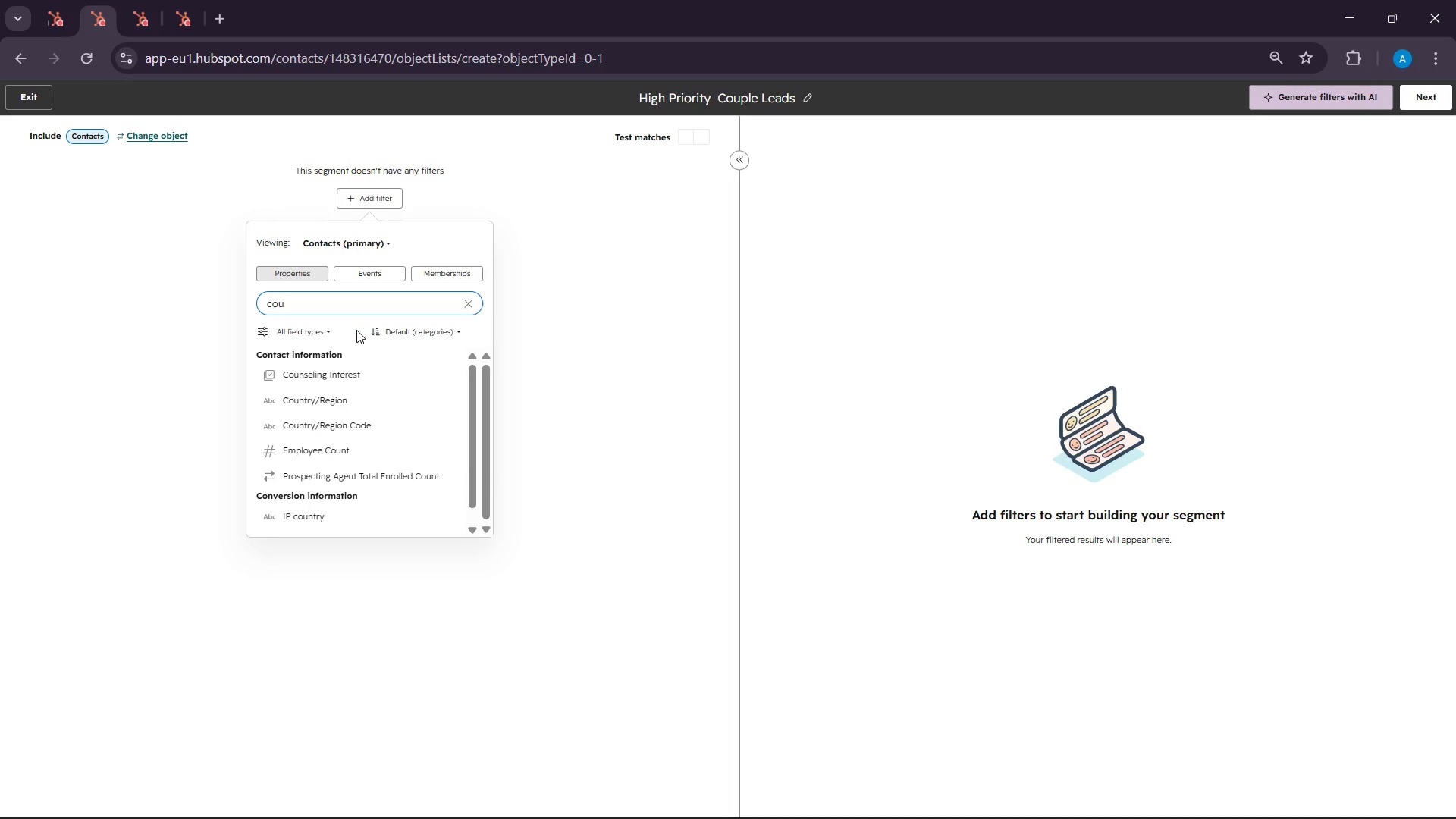 
left_click([337, 384])
 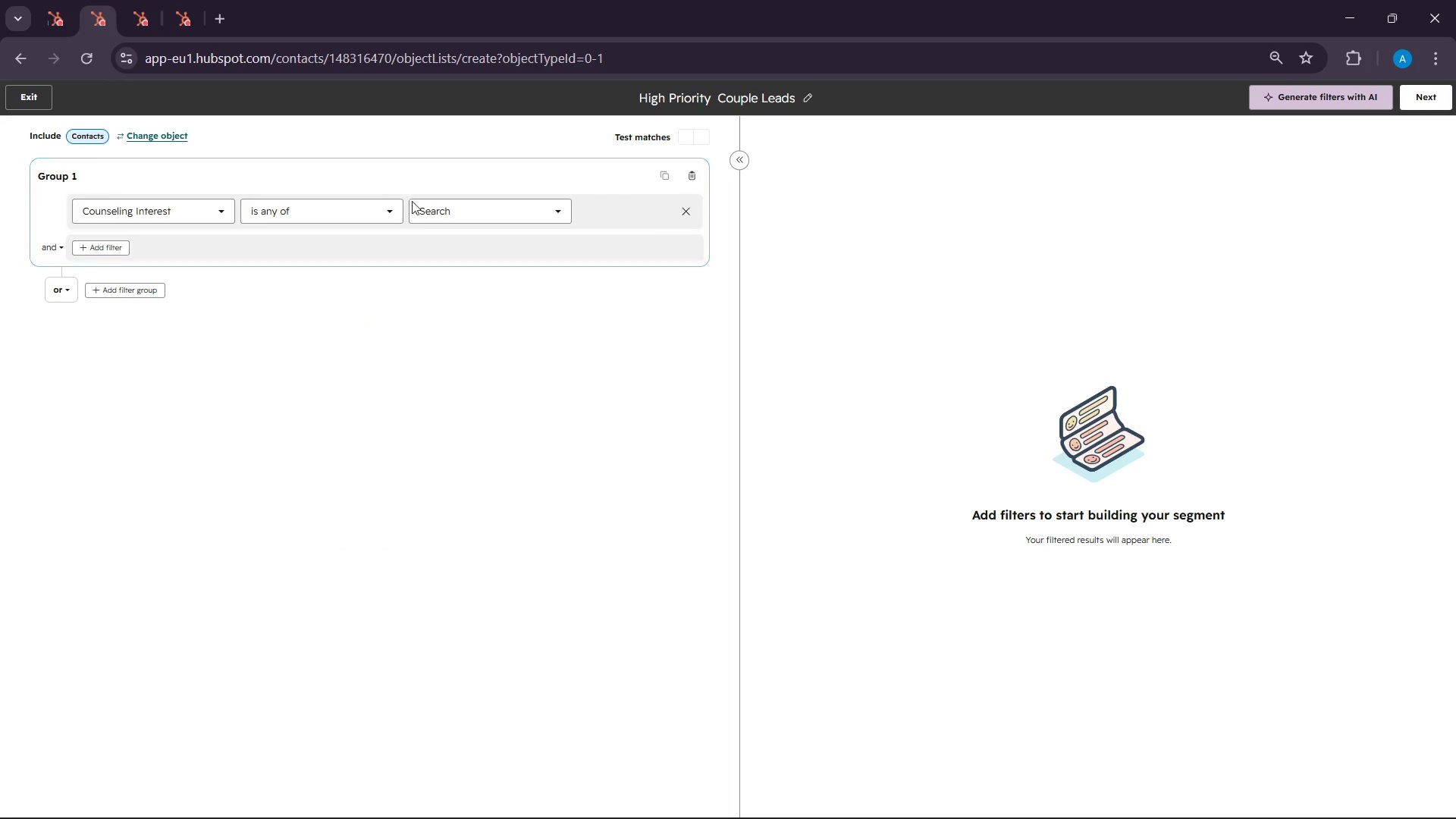 
left_click([437, 211])
 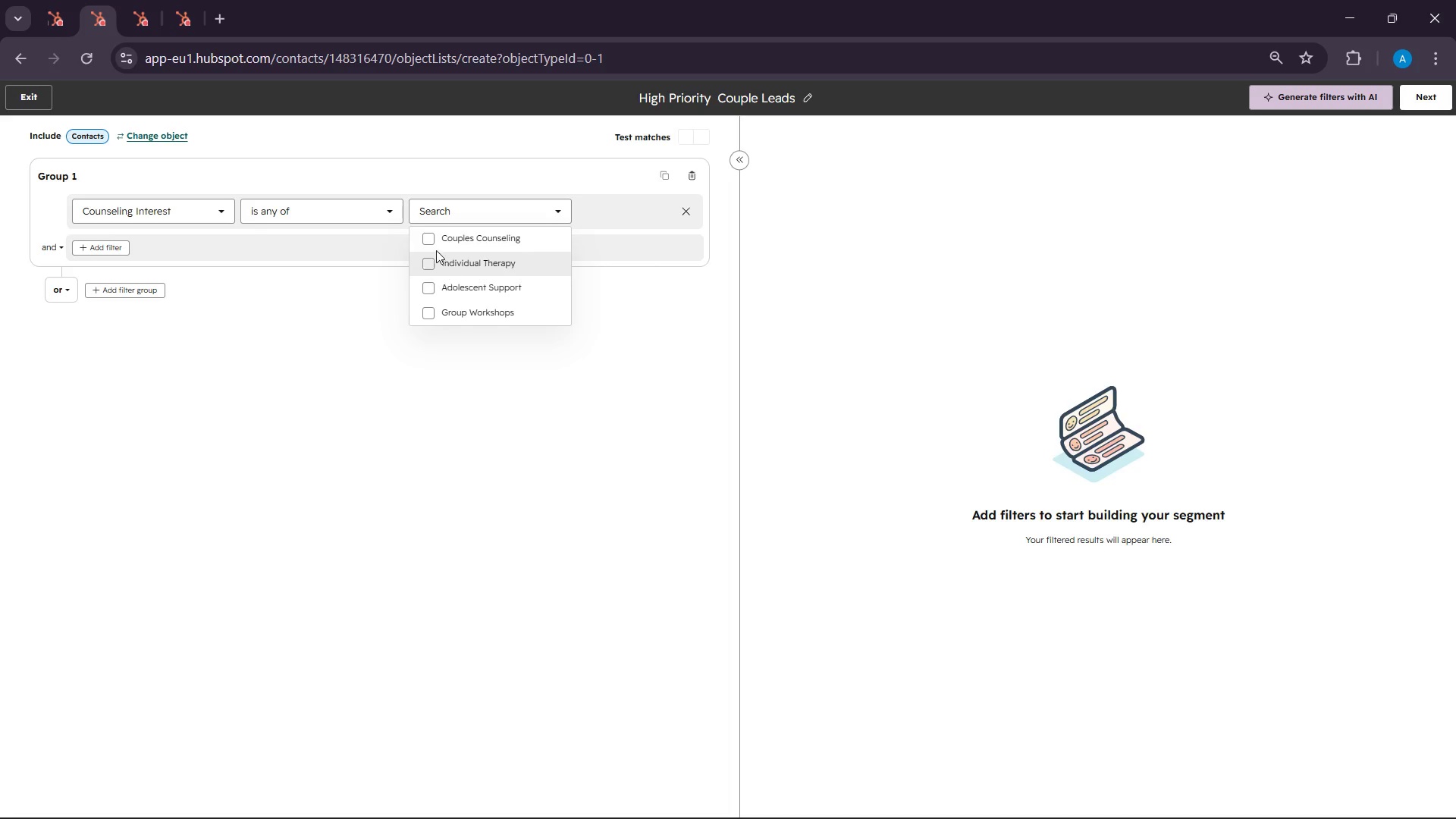 
left_click([430, 236])
 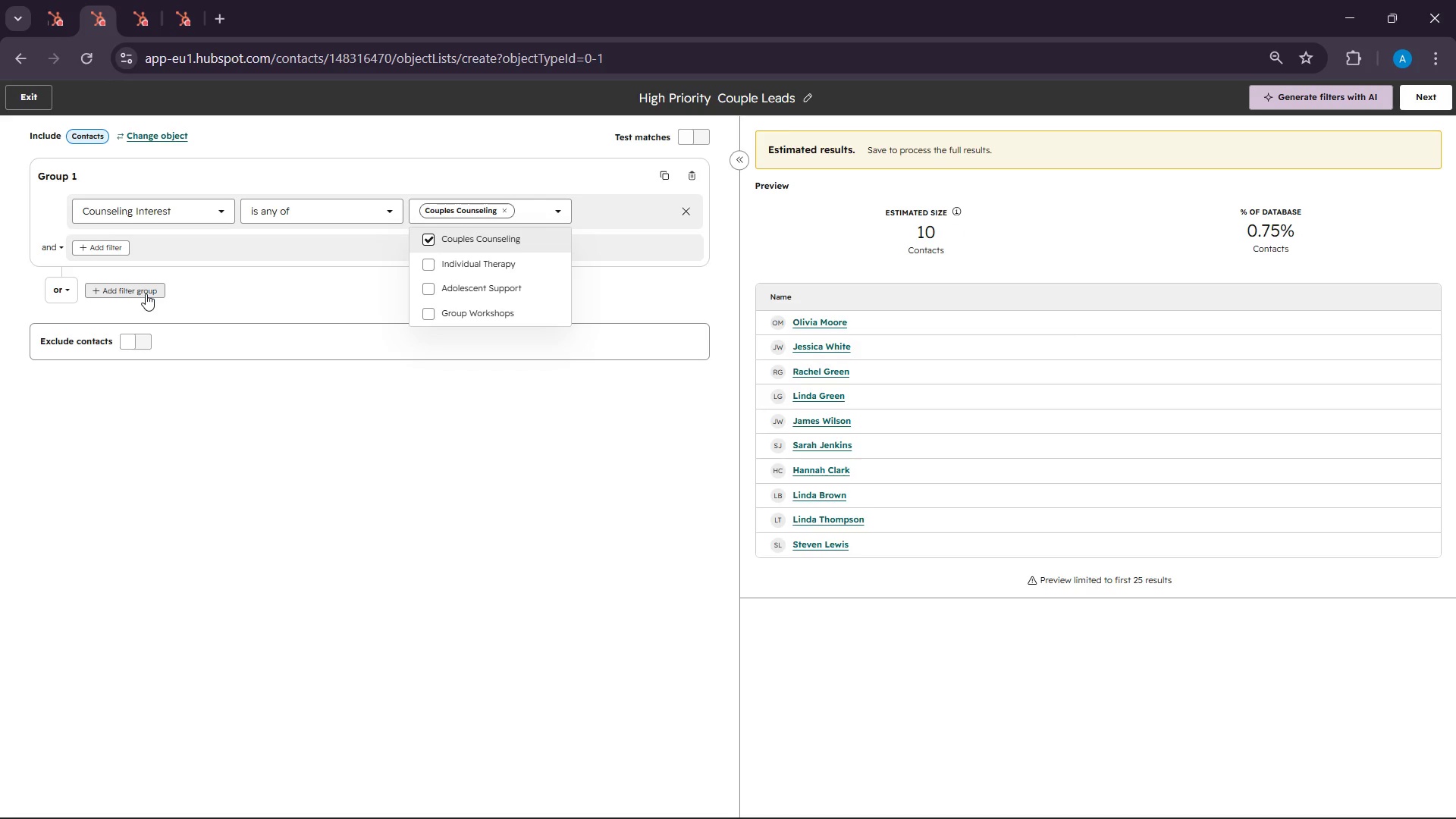 
wait(27.94)
 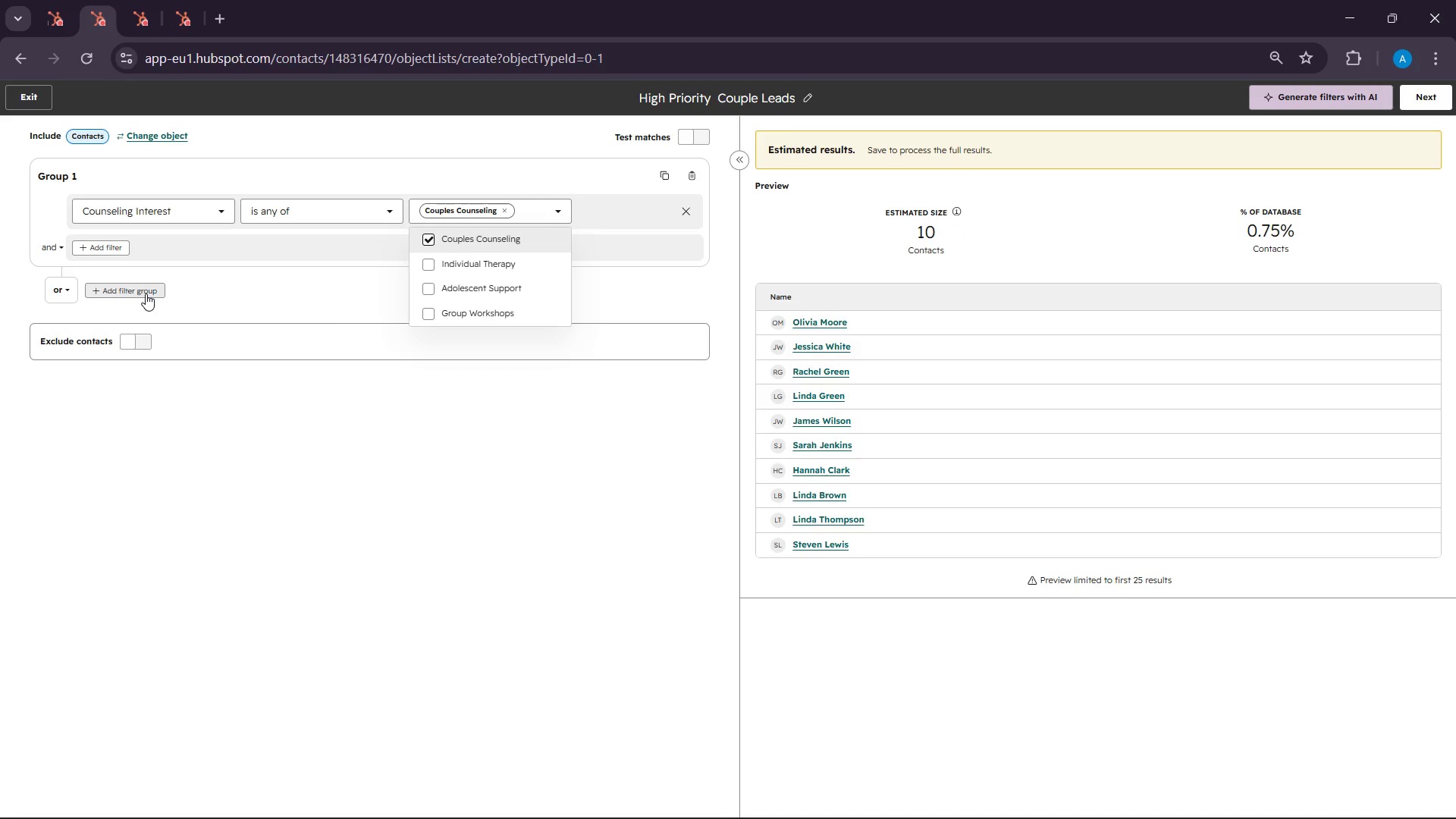 
left_click([322, 456])
 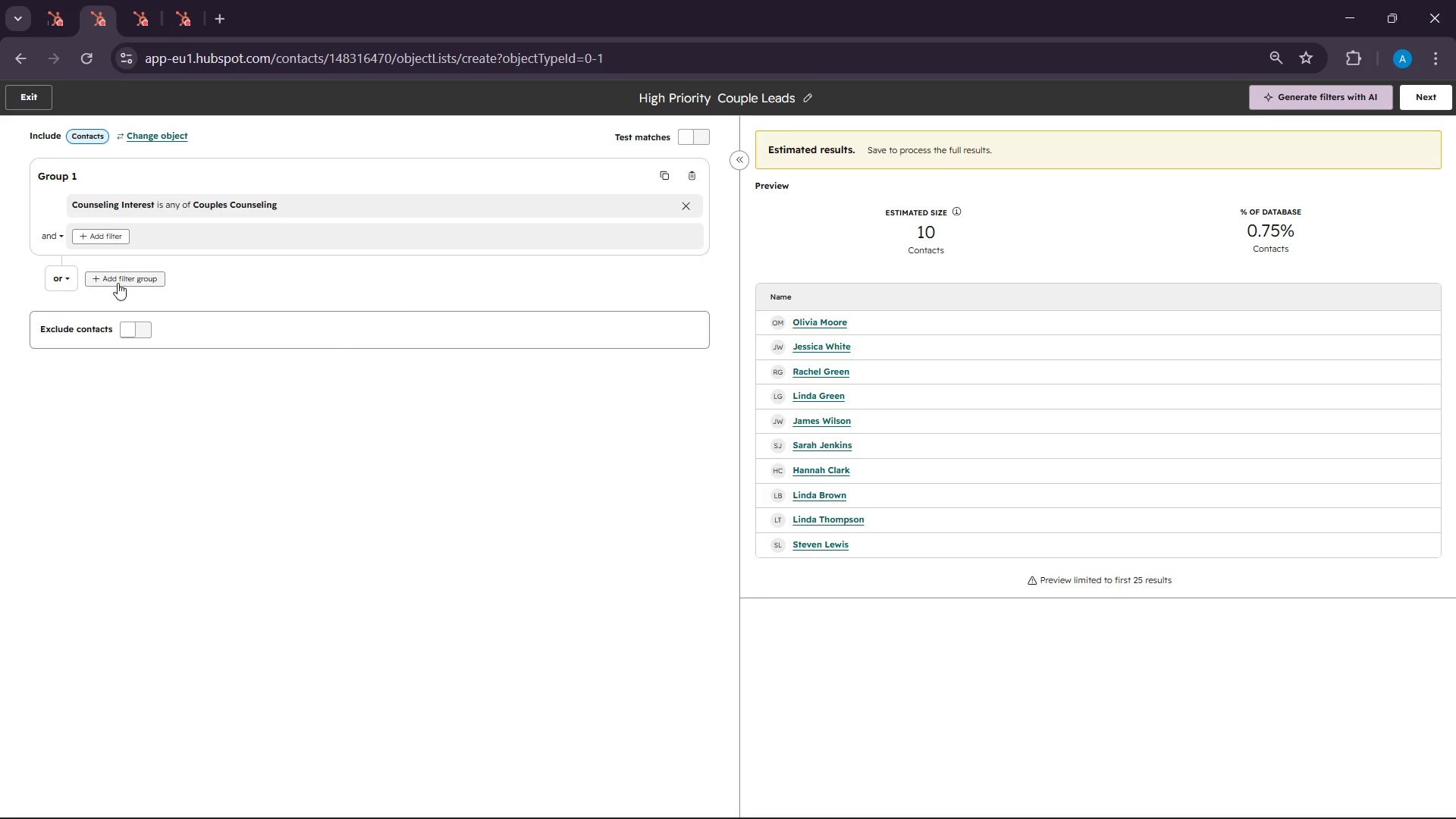 
left_click([118, 283])
 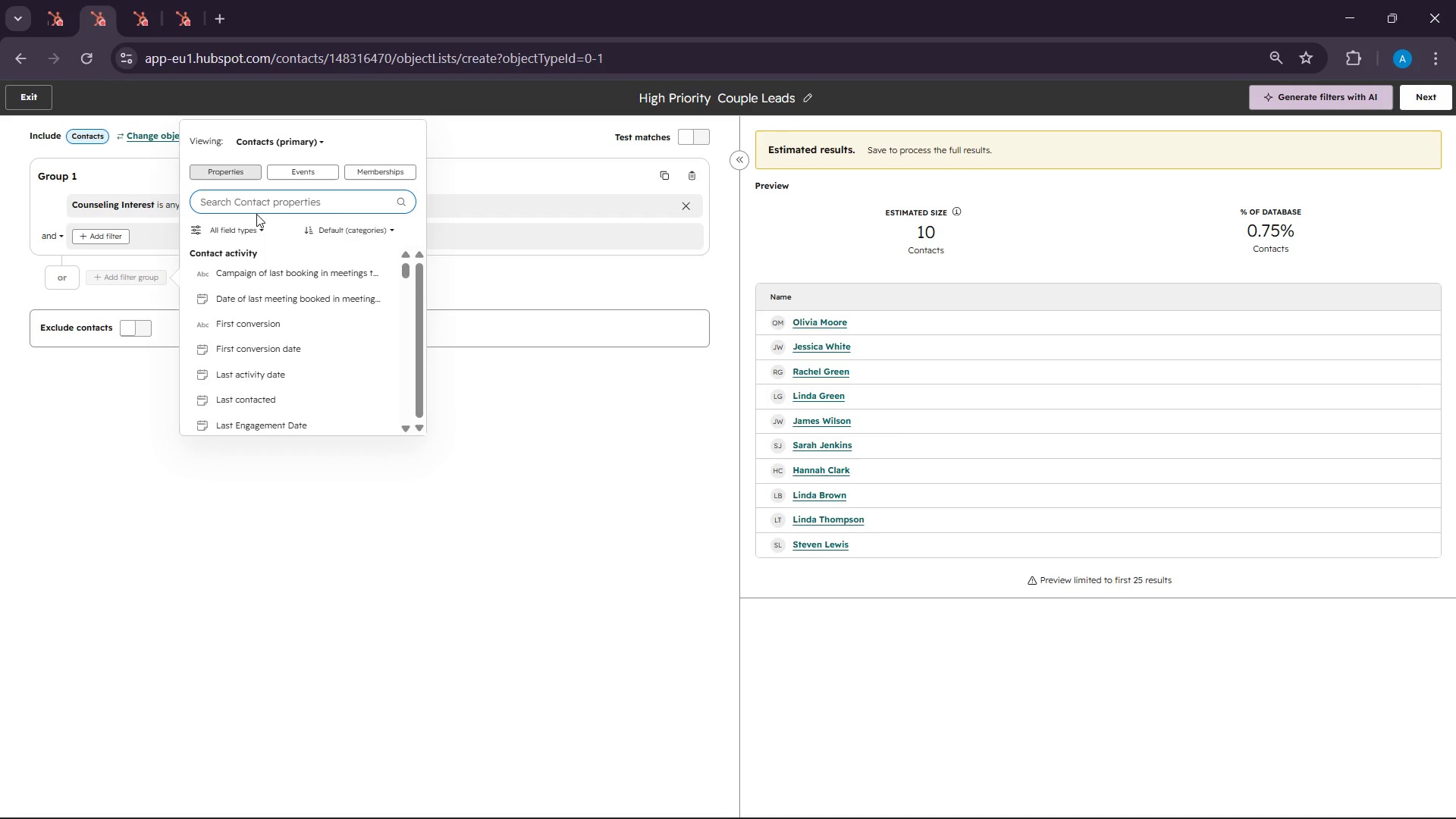 
wait(64.44)
 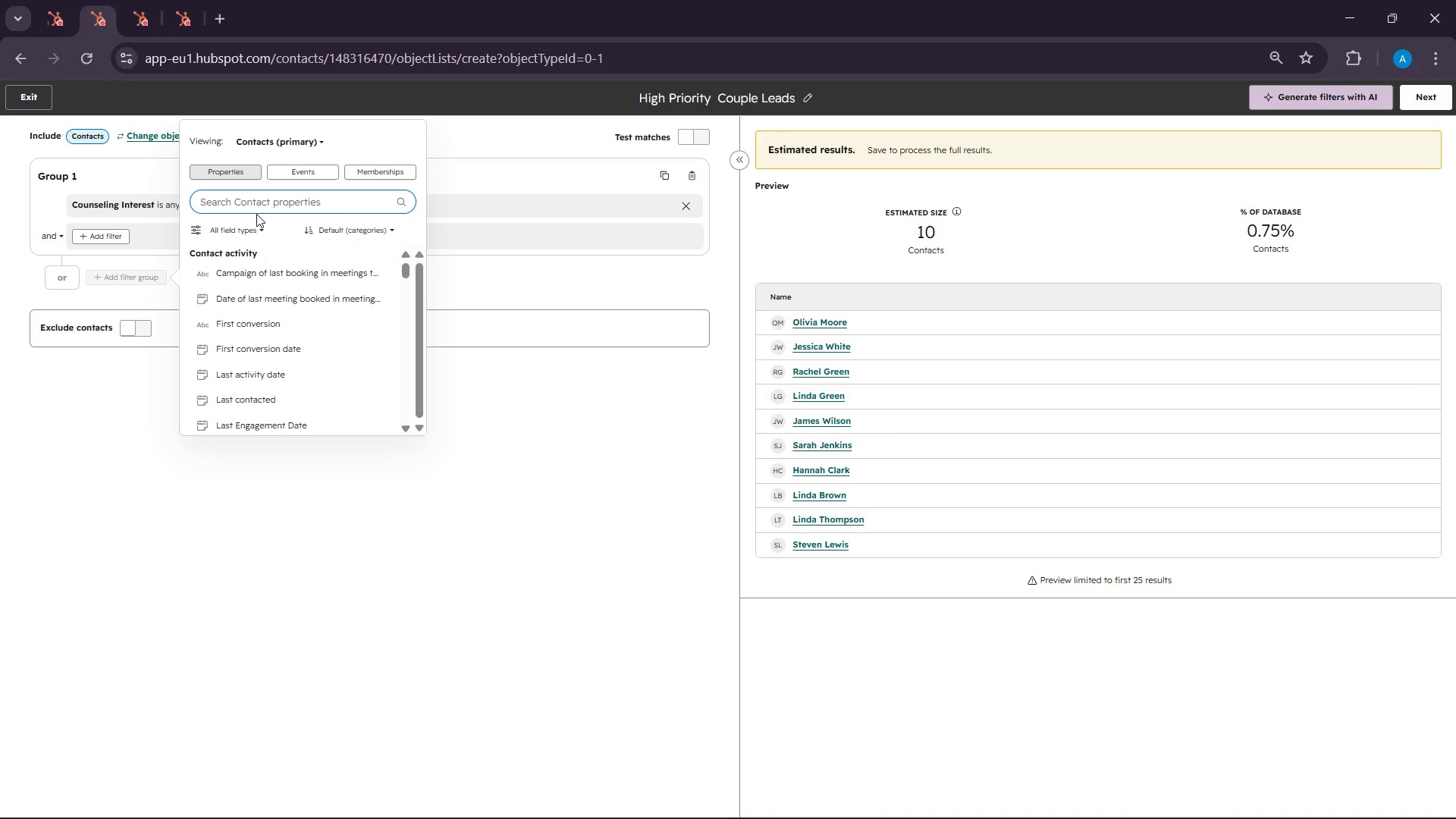 
key(P)
 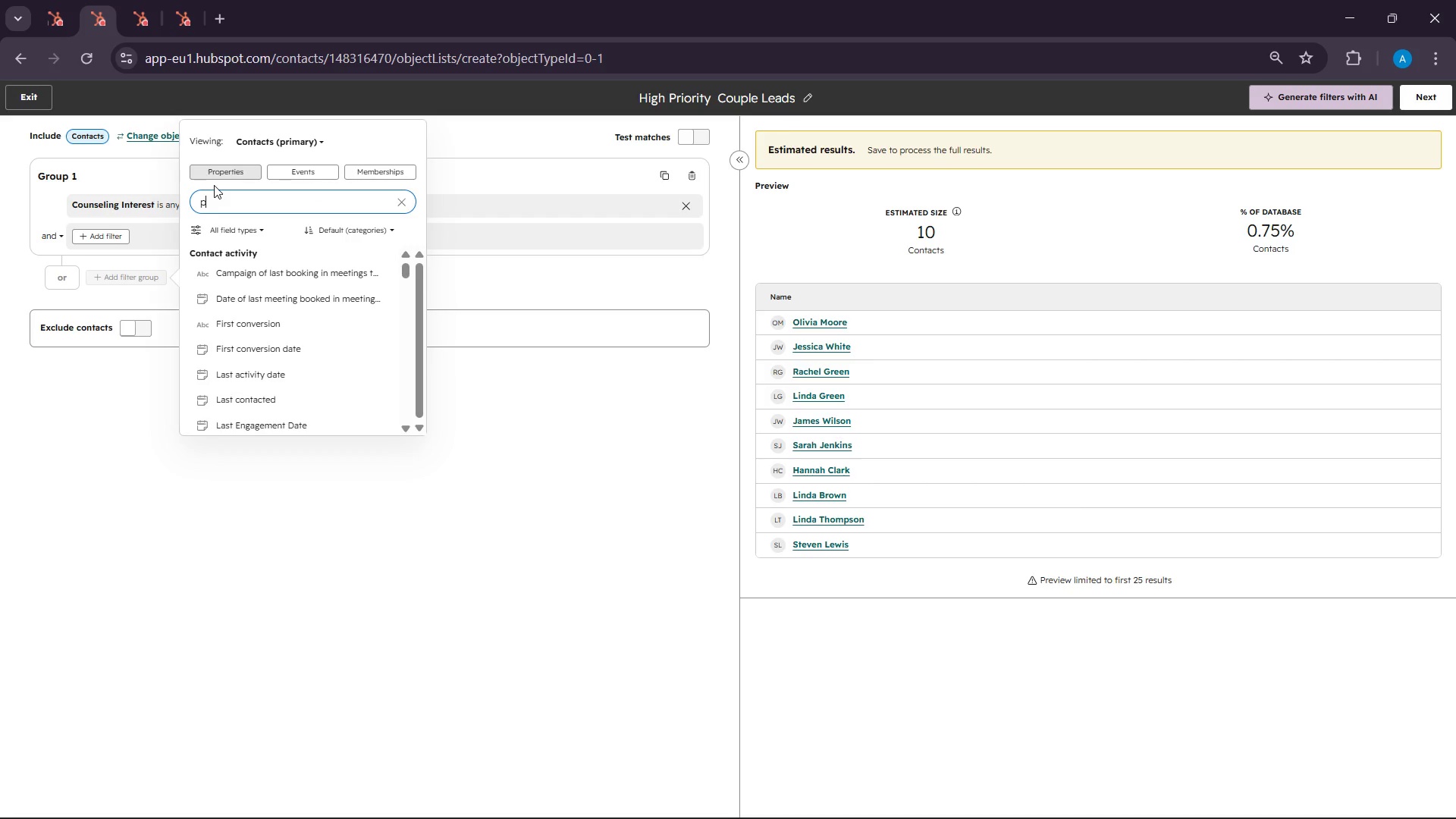 
type(hy)
 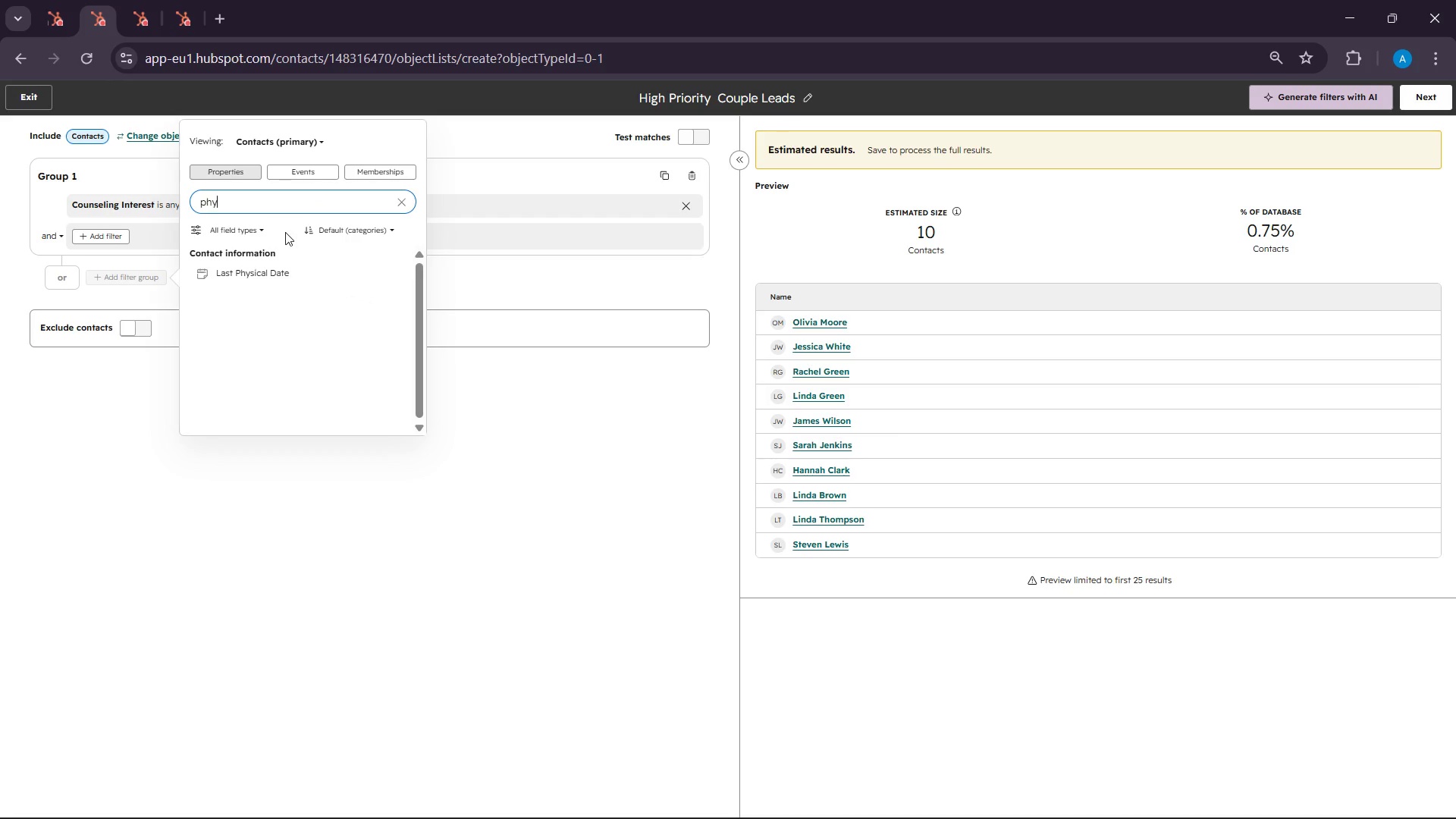 
key(Backspace)
key(Backspace)
key(Backspace)
key(Backspace)
type(t)
key(Backspace)
type(ref)
 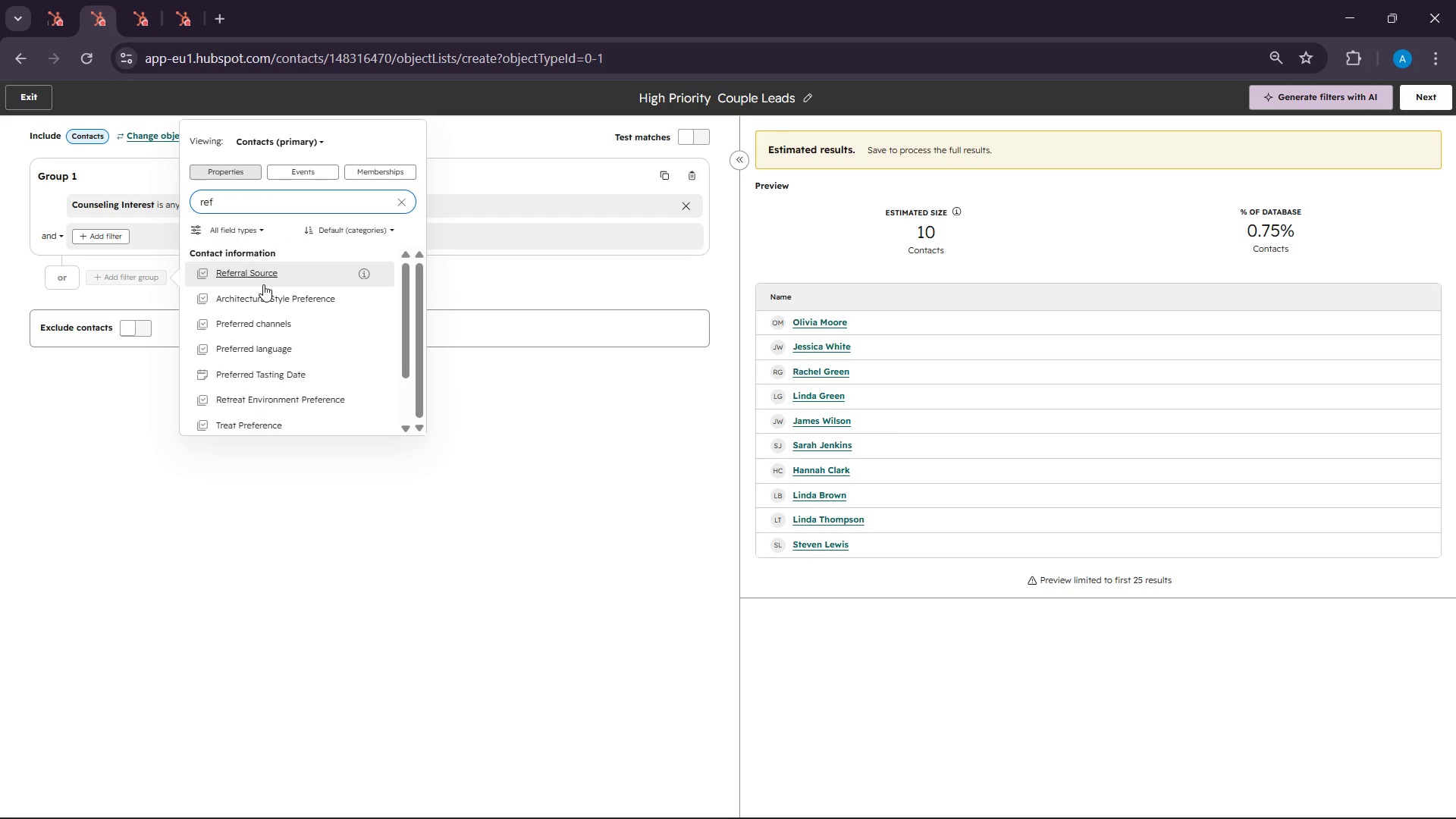 
left_click([262, 271])
 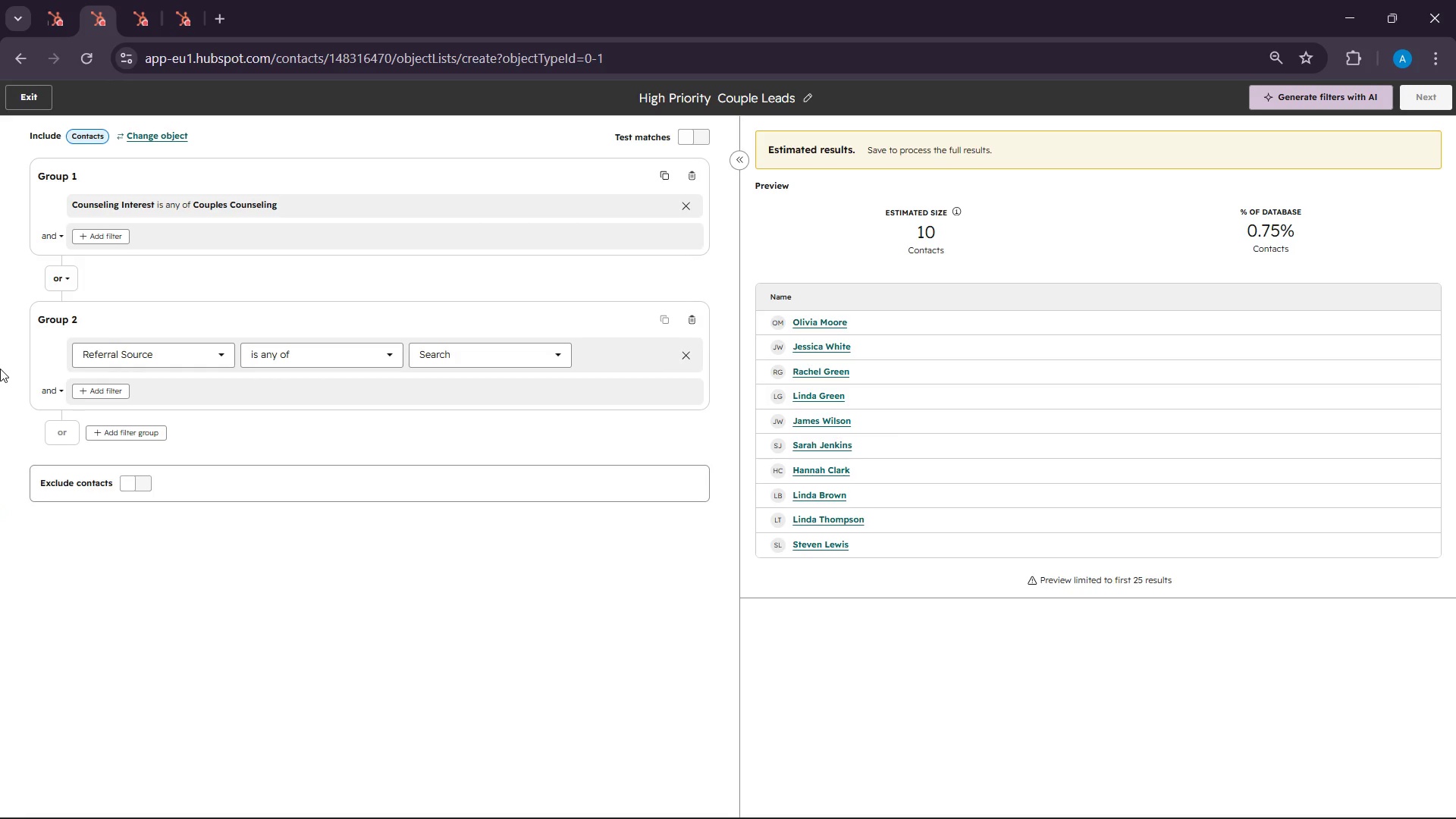 
wait(11.88)
 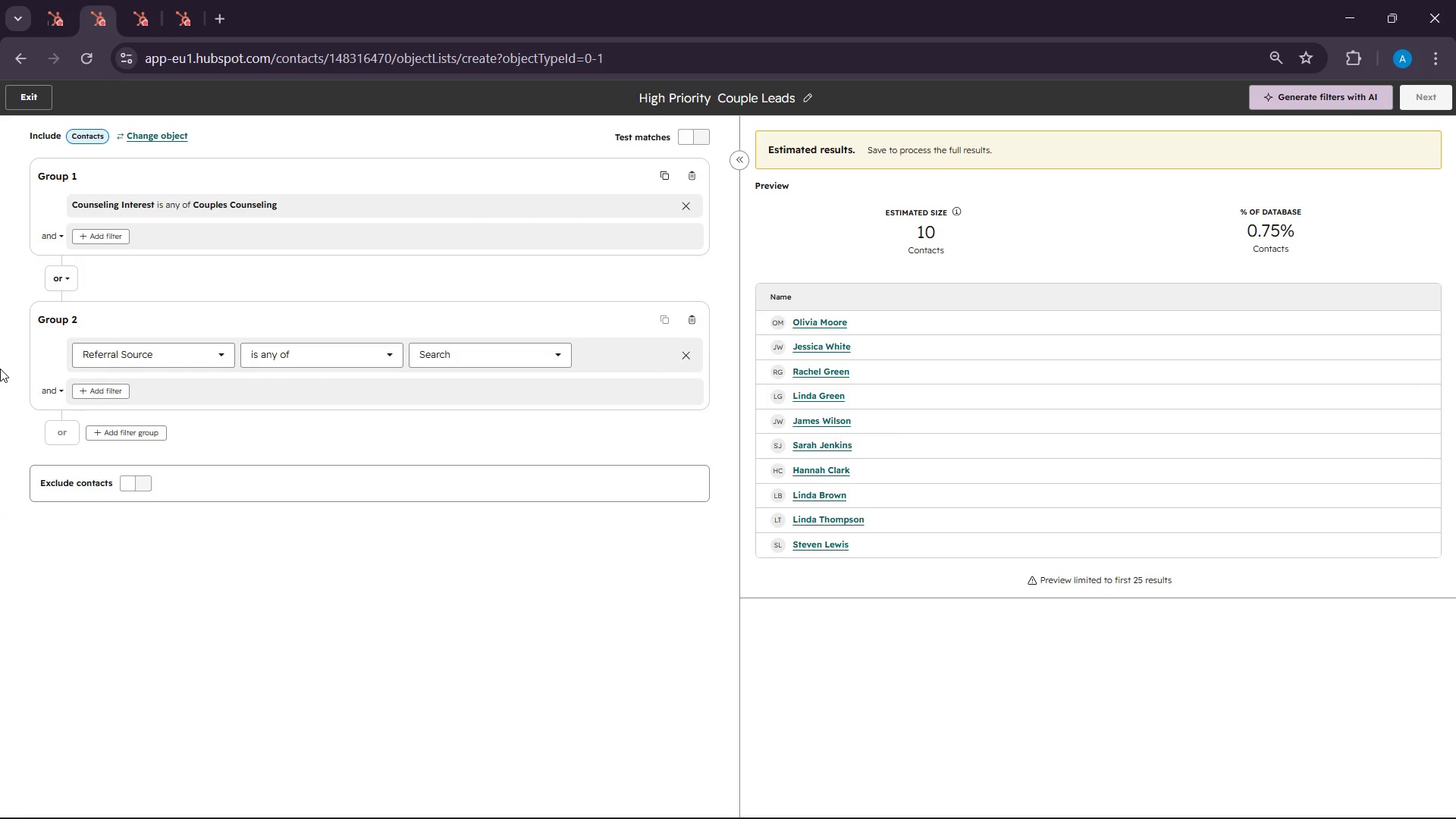 
left_click([474, 359])
 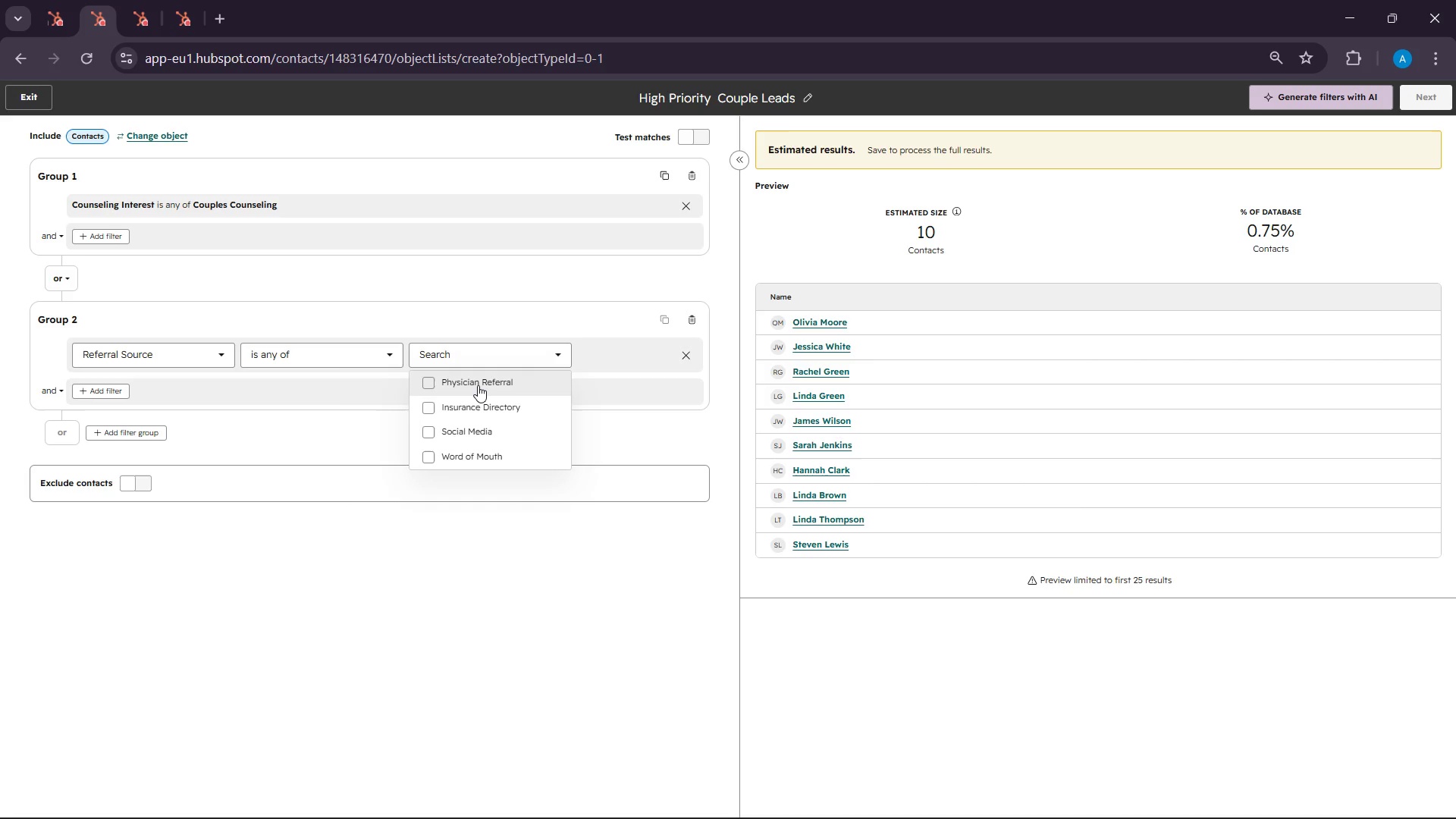 
left_click([478, 385])
 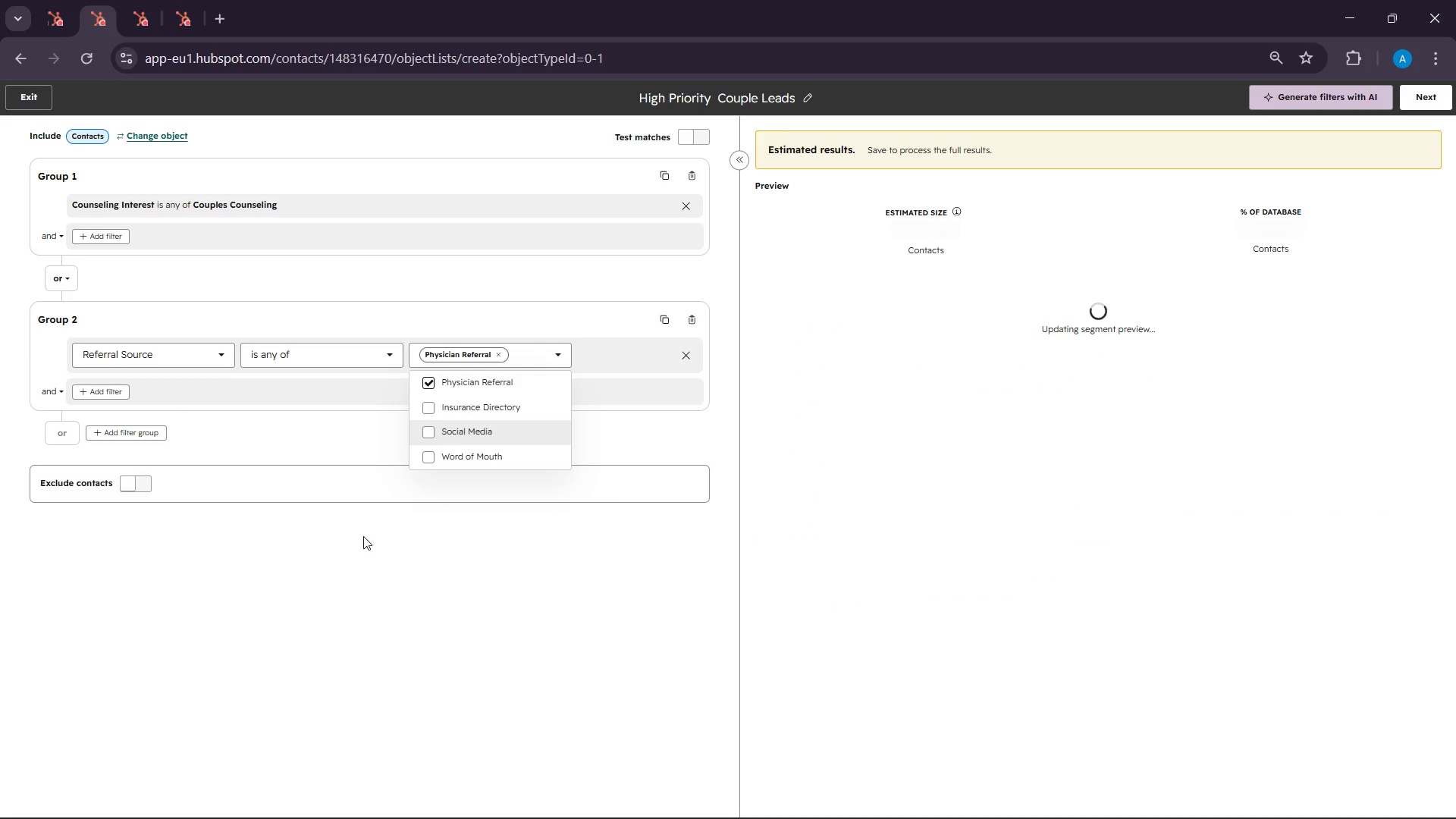 
wait(11.52)
 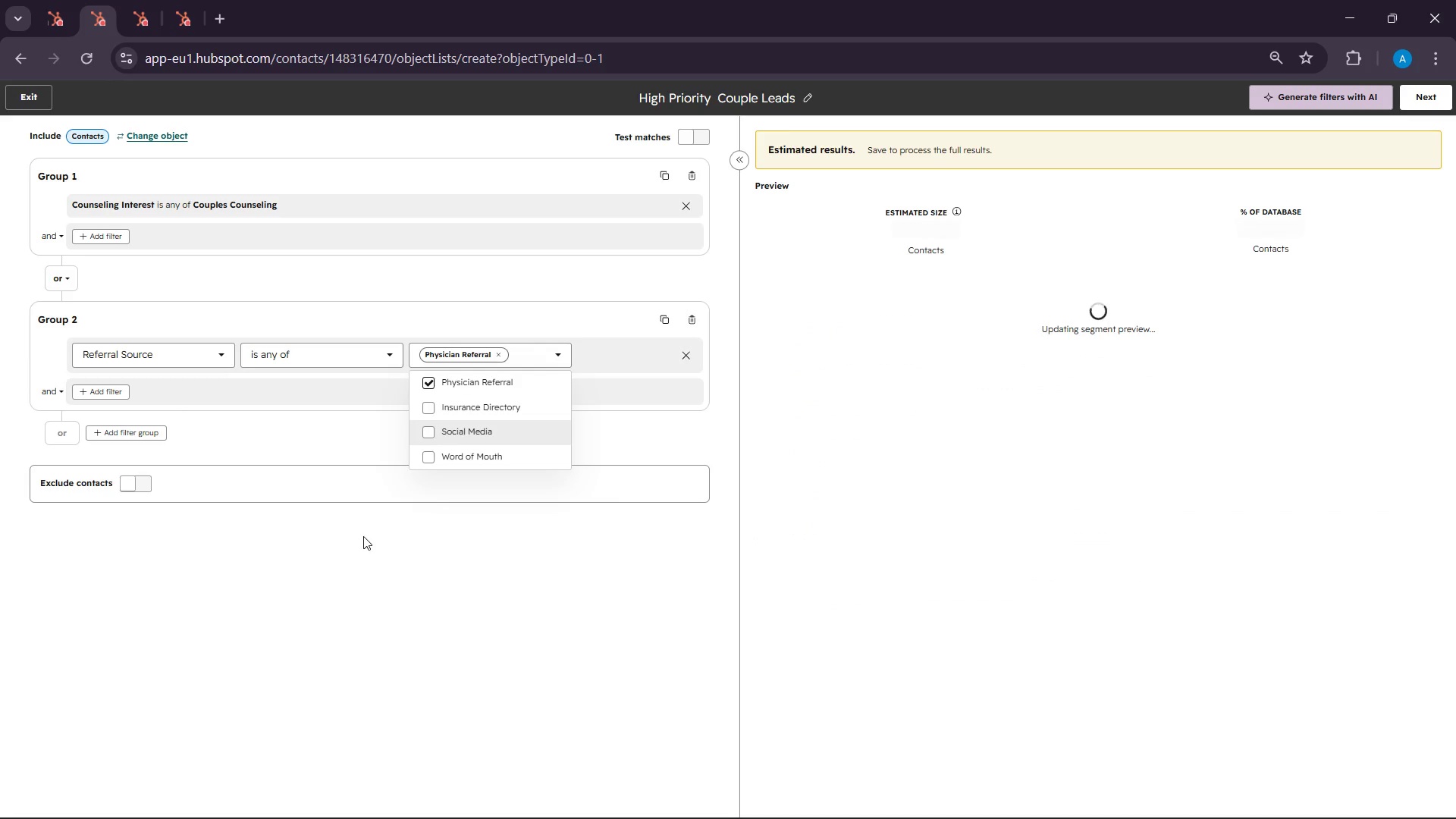 
left_click([298, 424])
 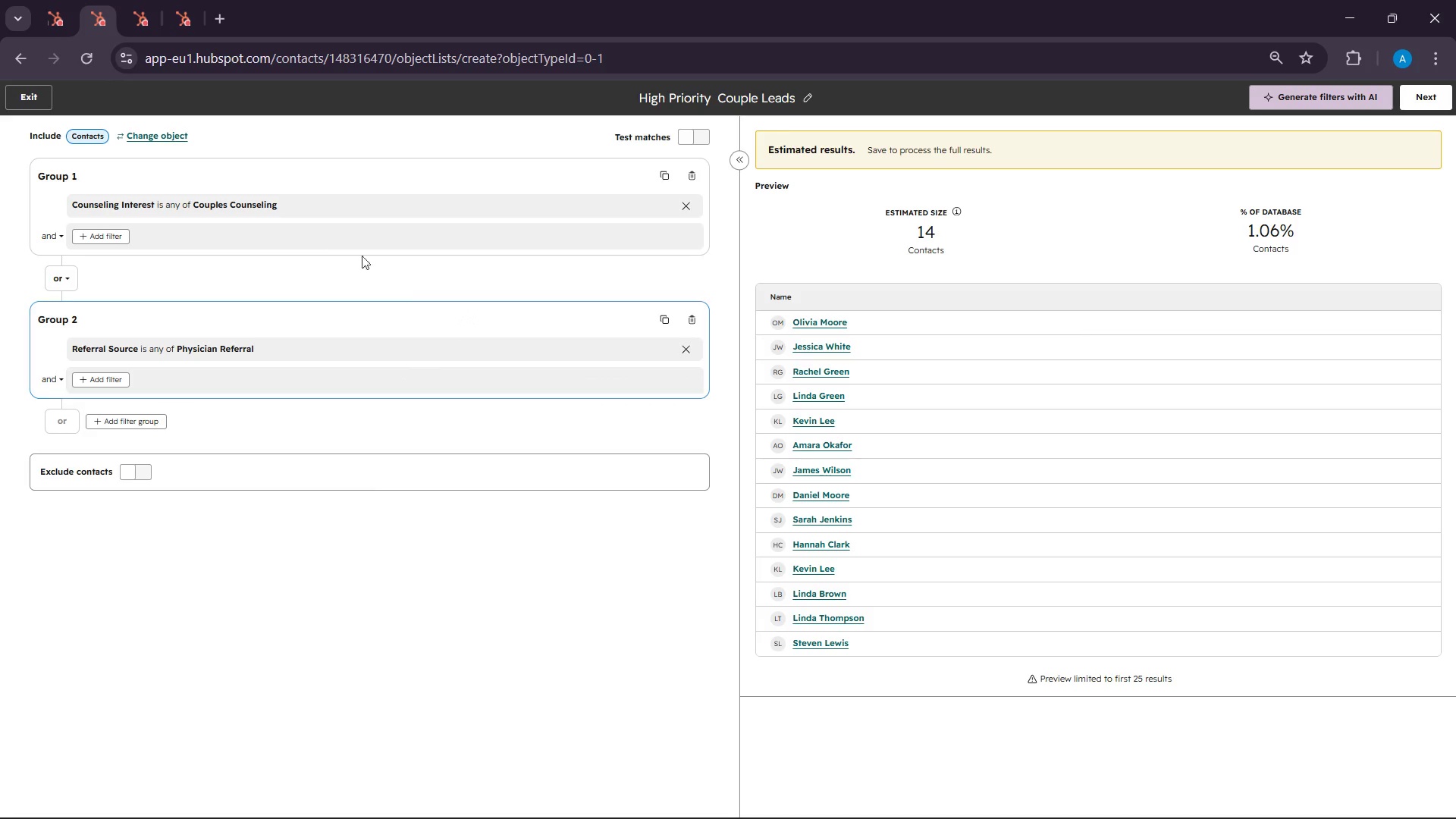 
left_click([304, 204])
 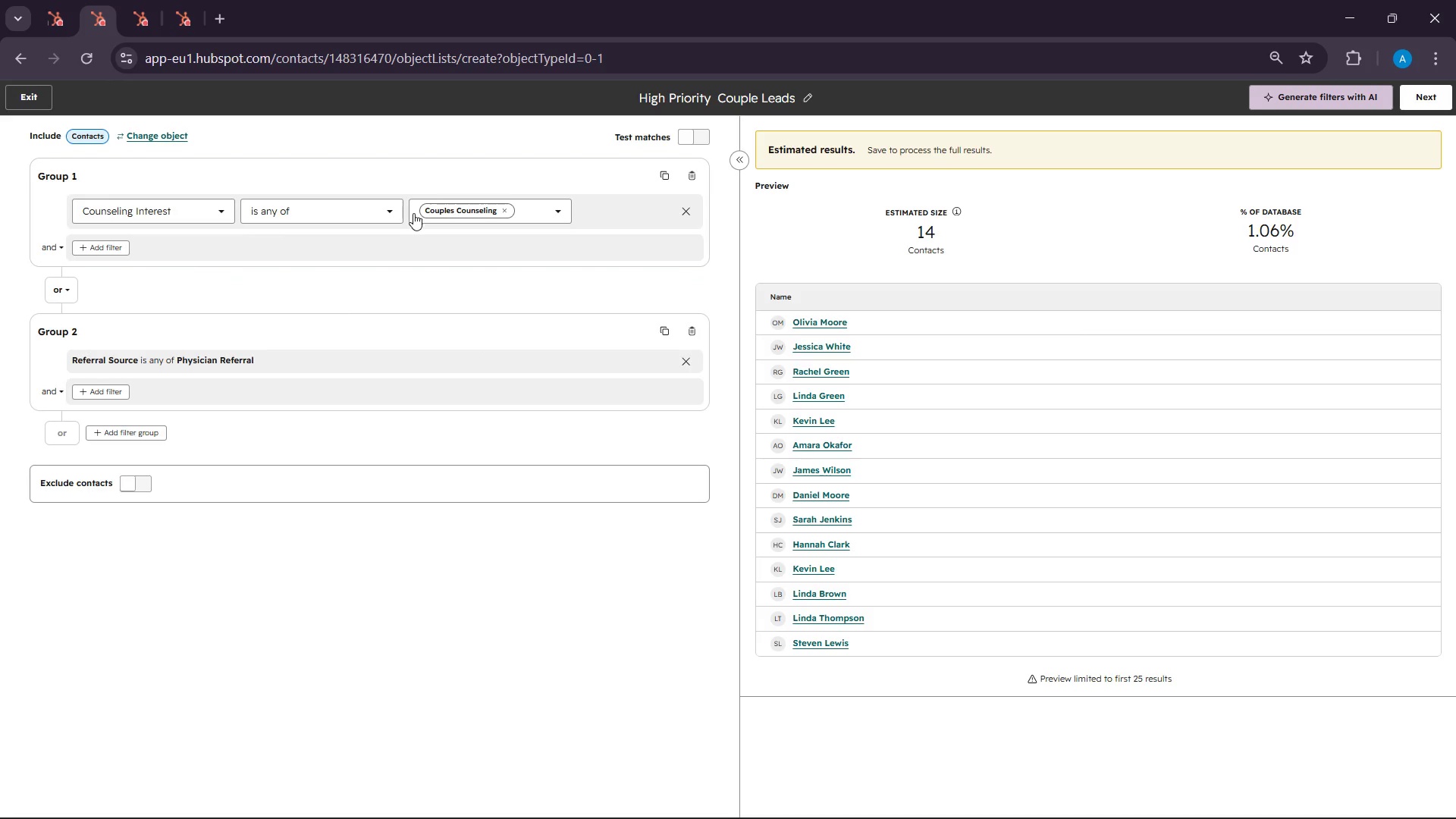 
left_click([381, 215])
 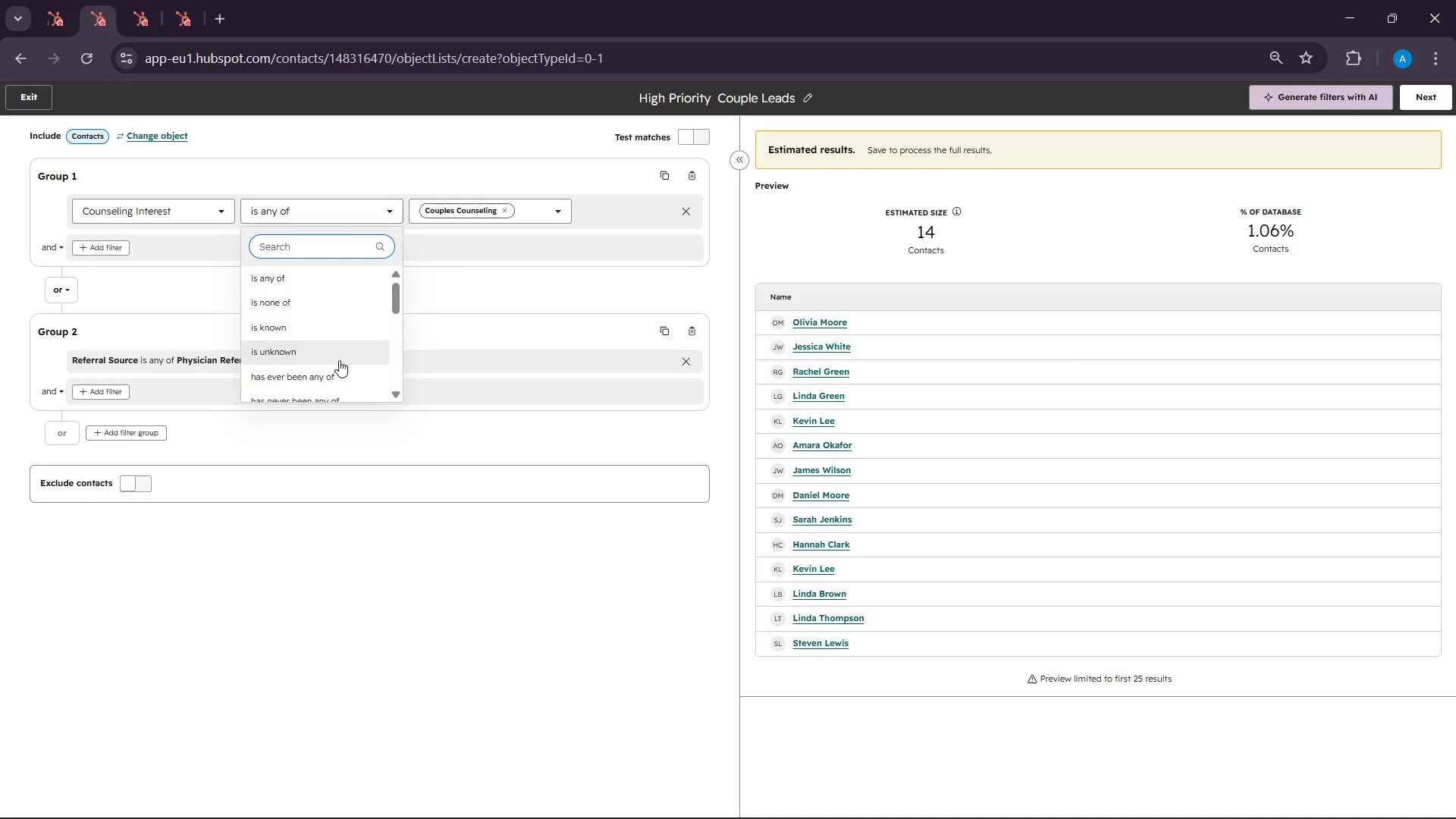 
scroll: coordinate [339, 360], scroll_direction: down, amount: 1.0
 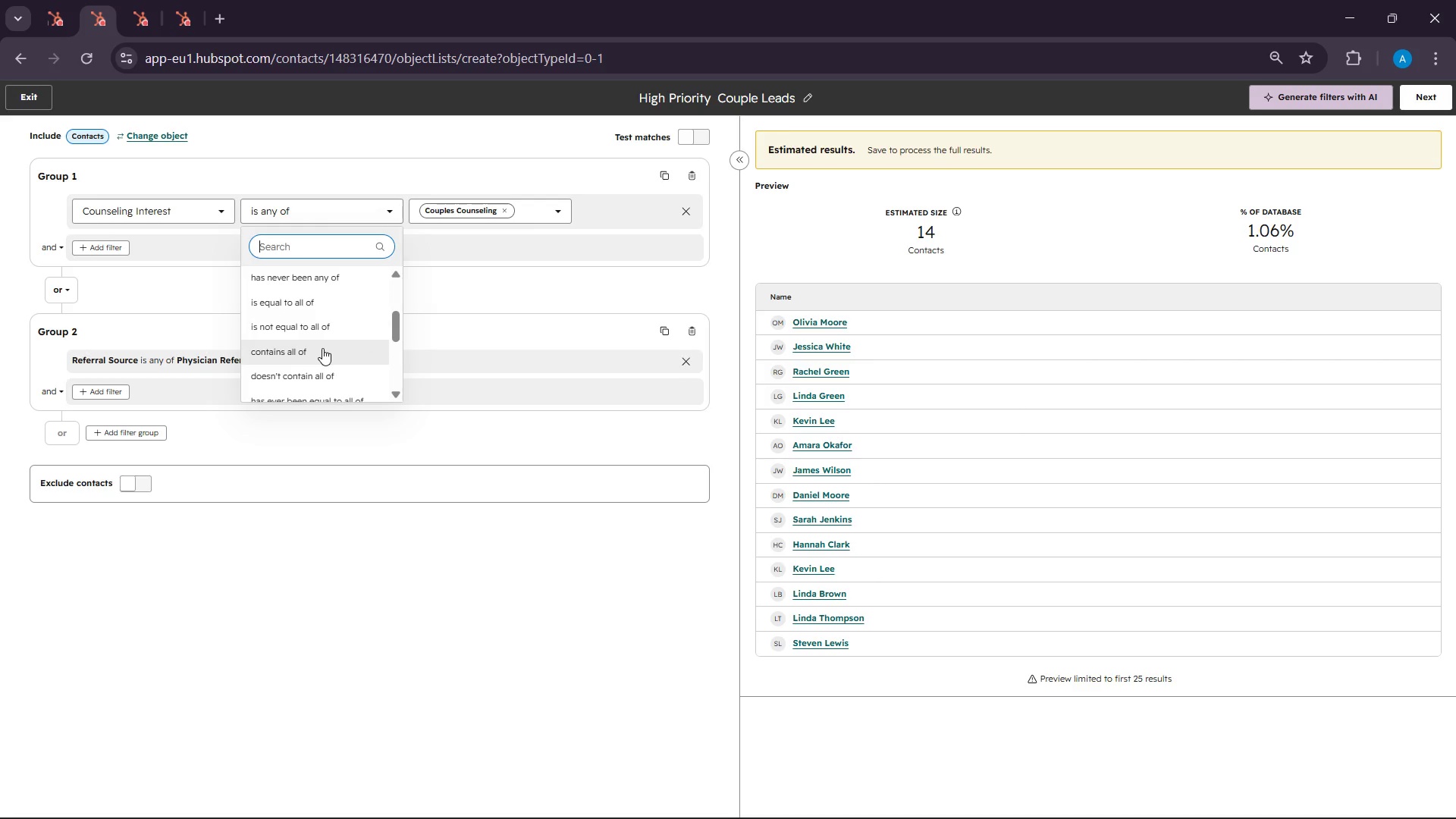 
scroll: coordinate [315, 351], scroll_direction: up, amount: 1.0
 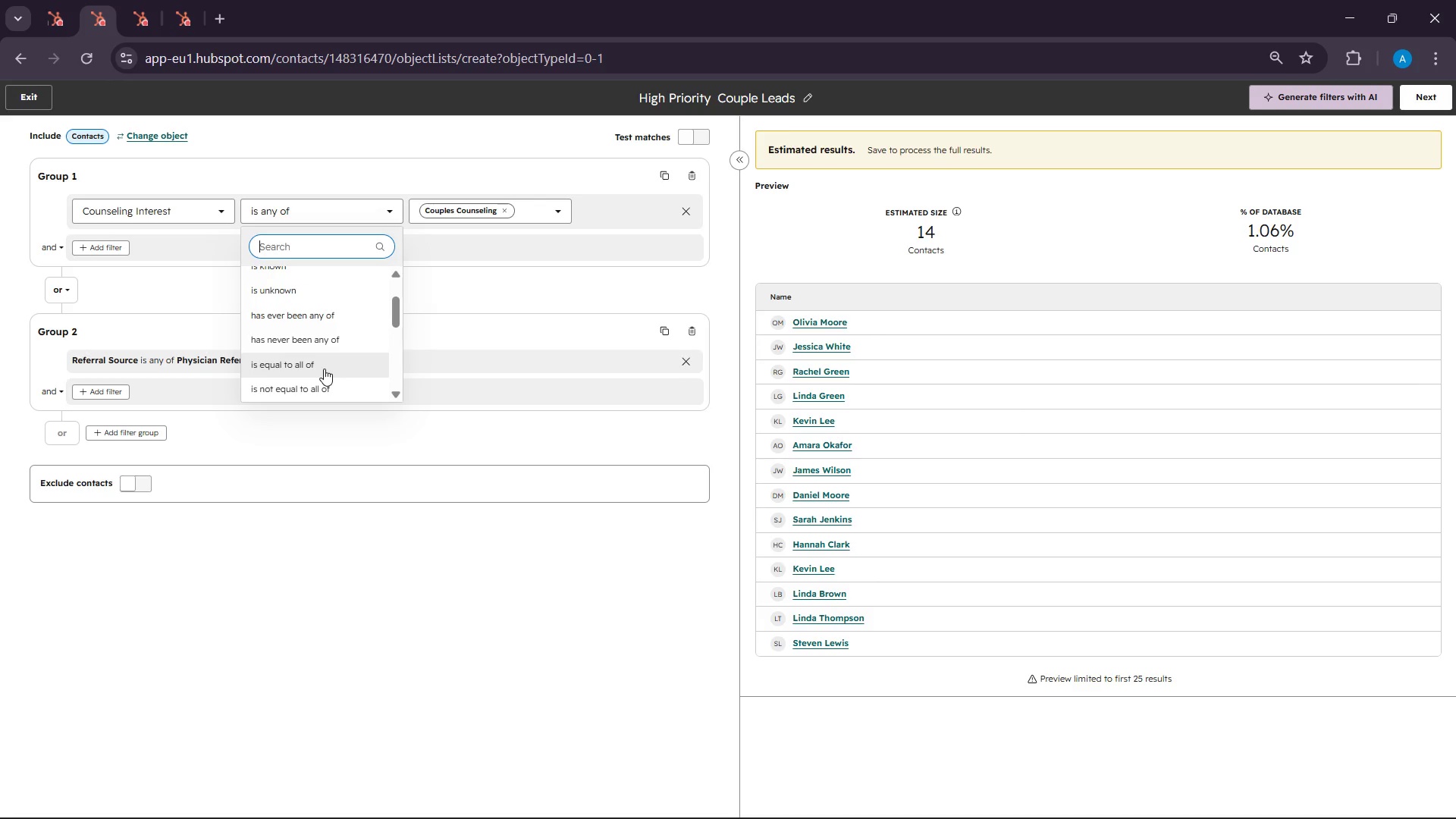 
left_click([324, 369])
 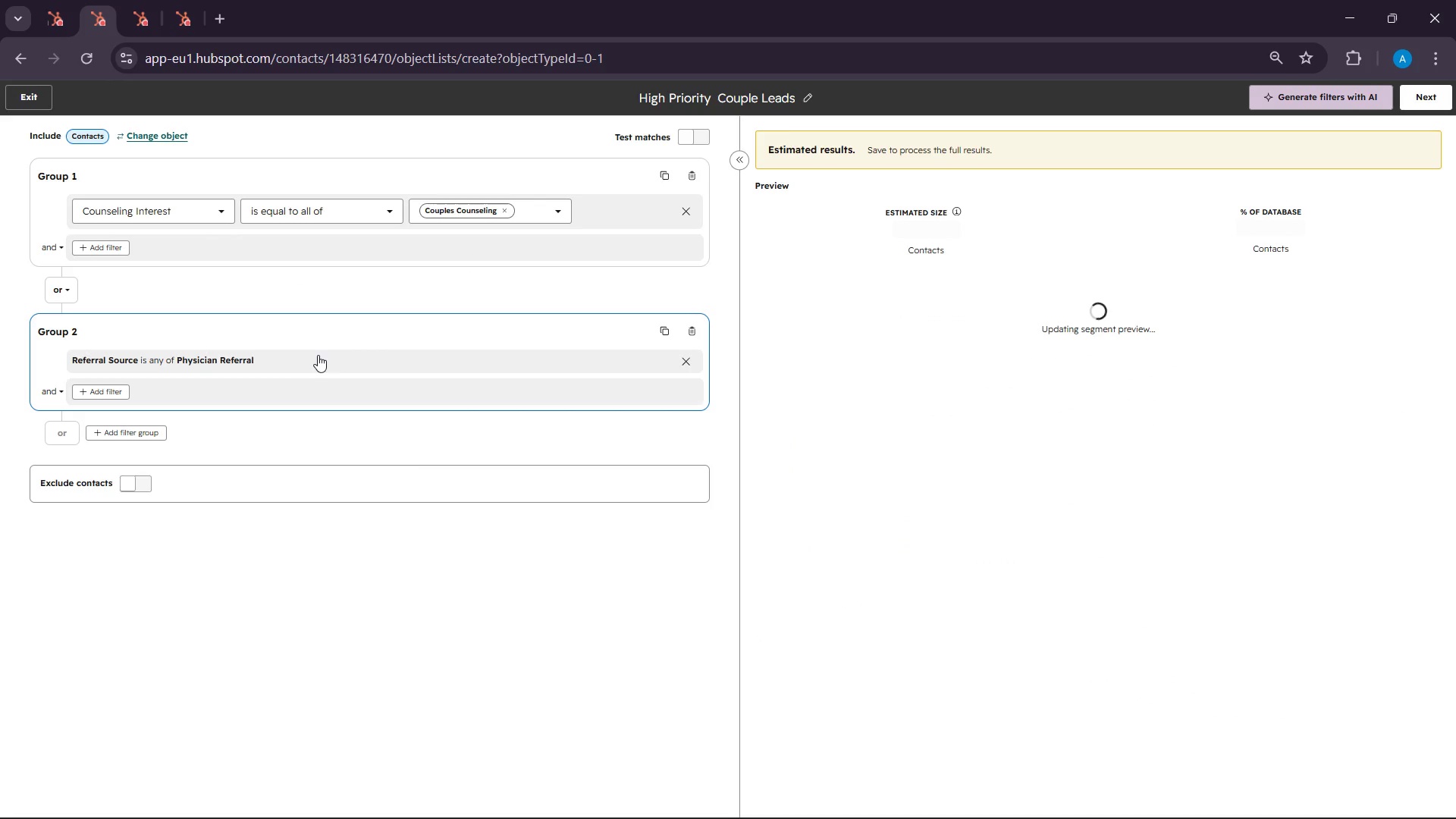 
left_click([300, 360])
 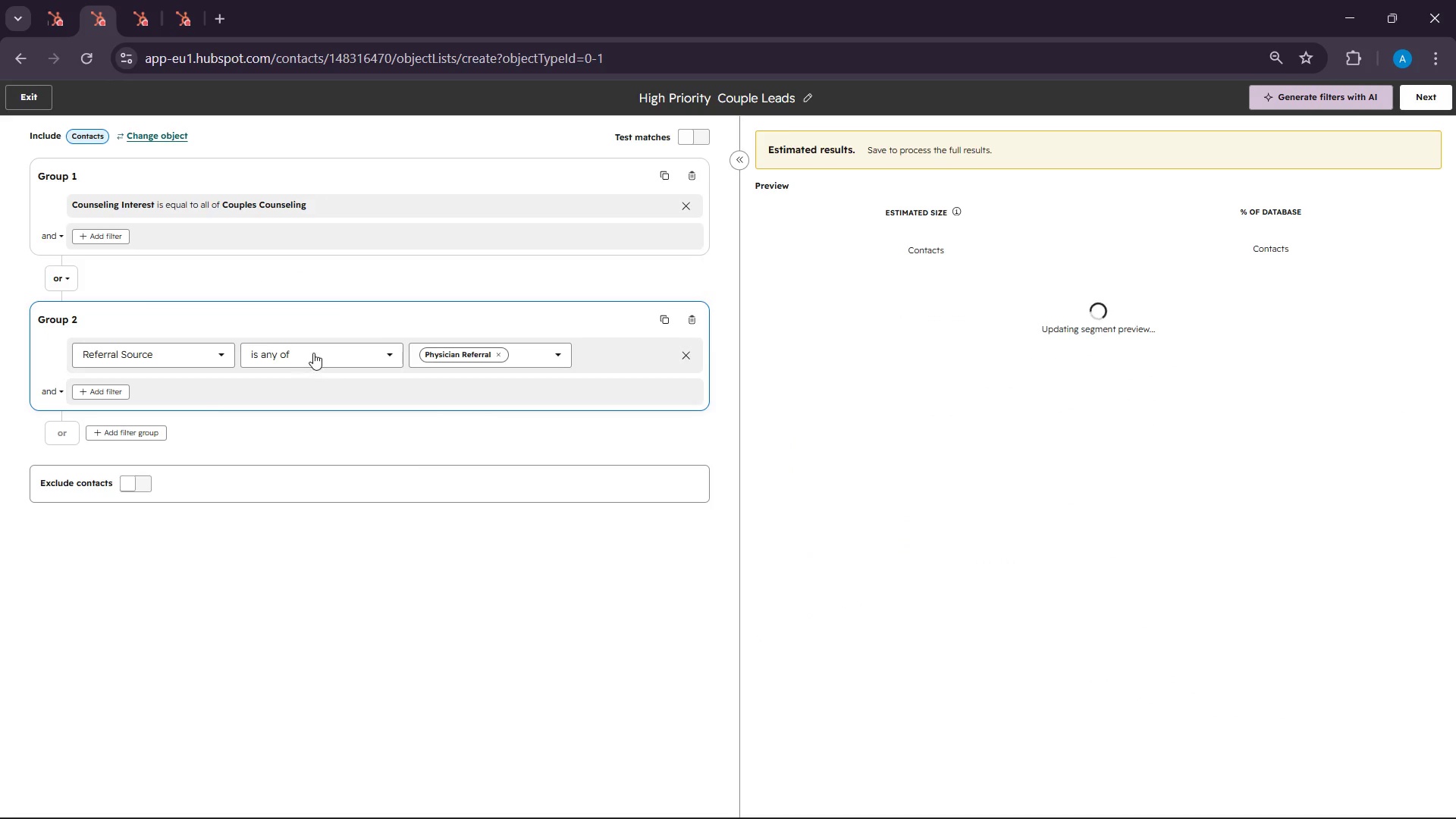 
left_click([313, 351])
 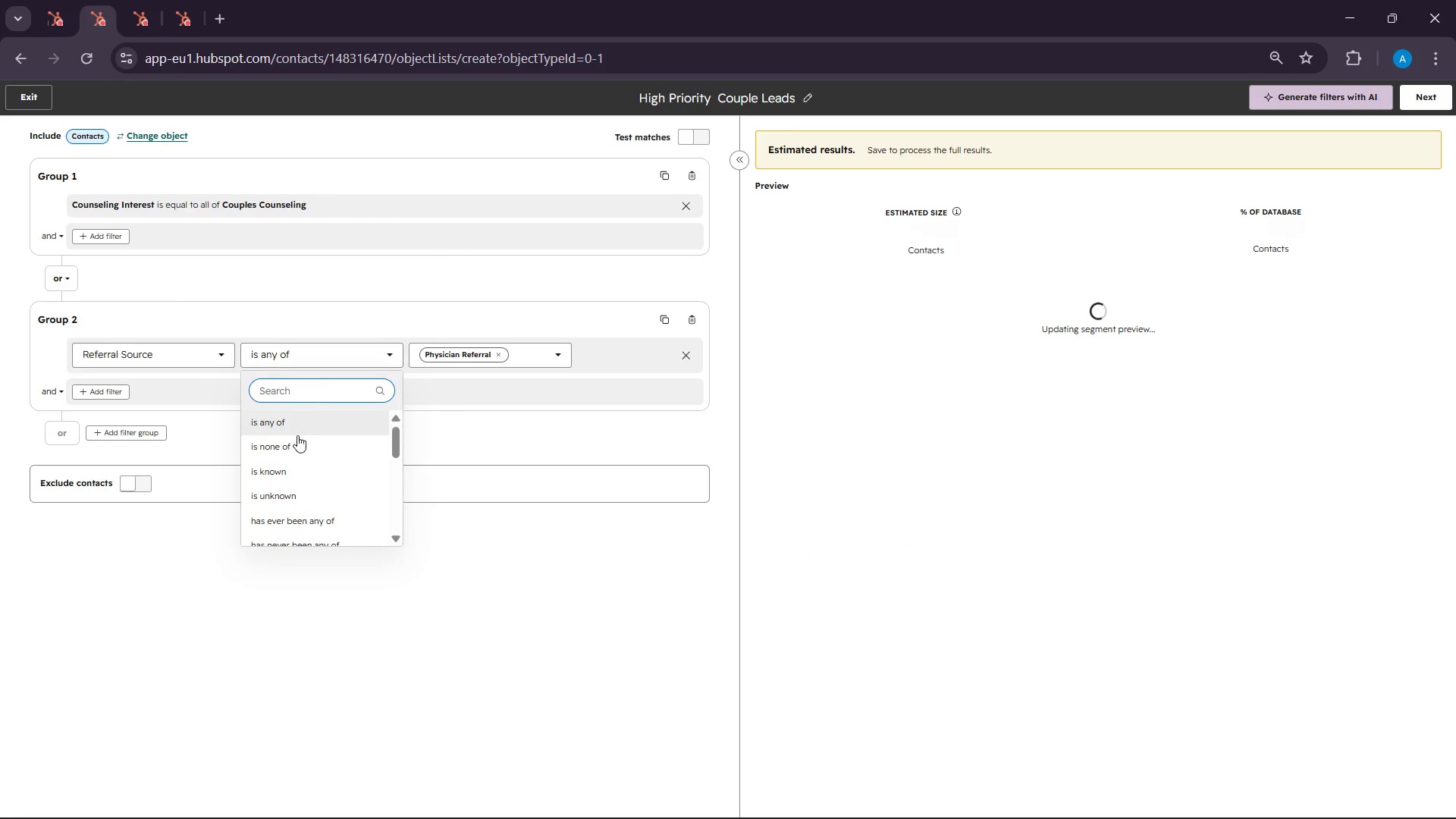 
scroll: coordinate [297, 450], scroll_direction: down, amount: 2.0
 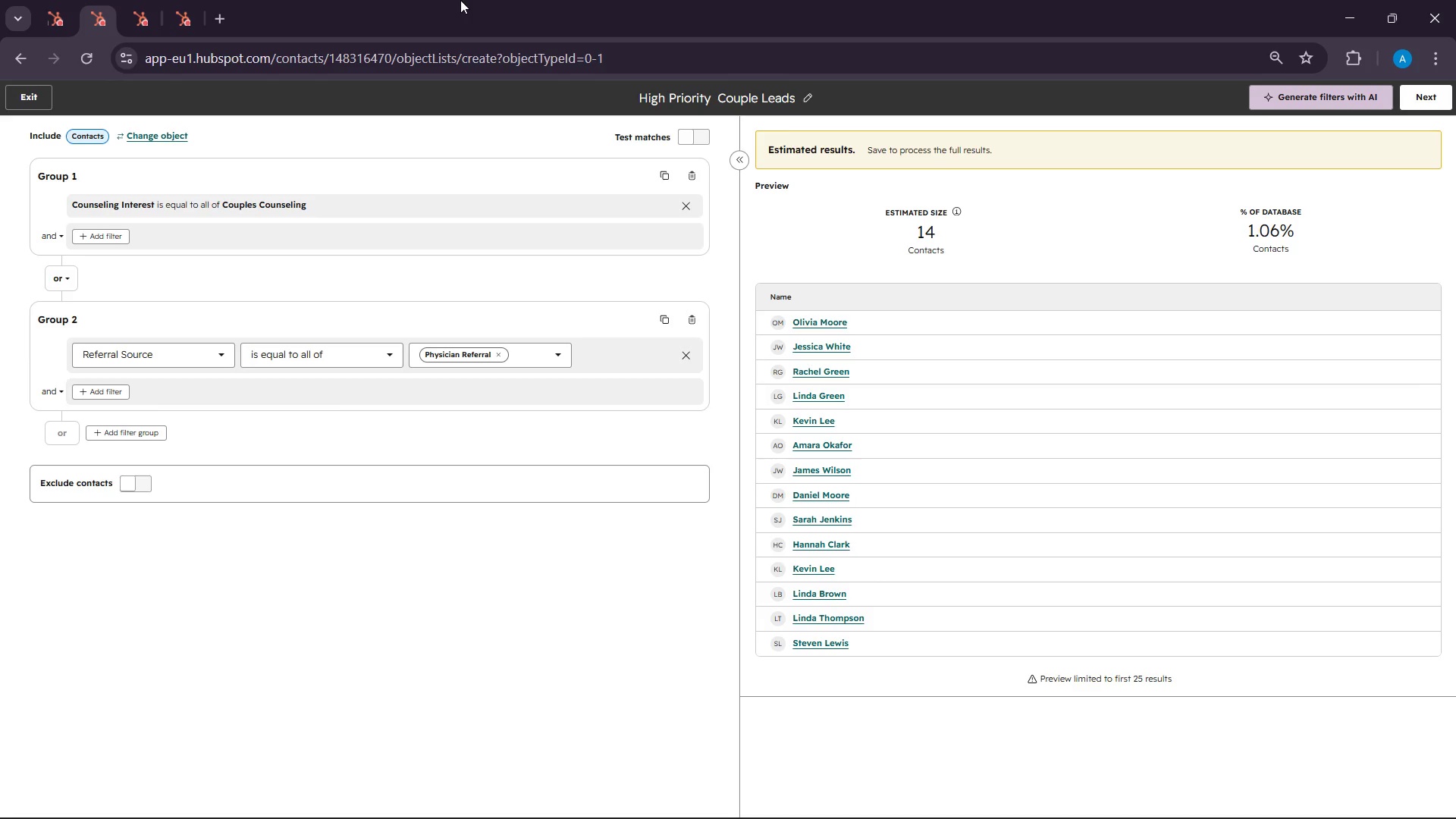 
wait(61.48)
 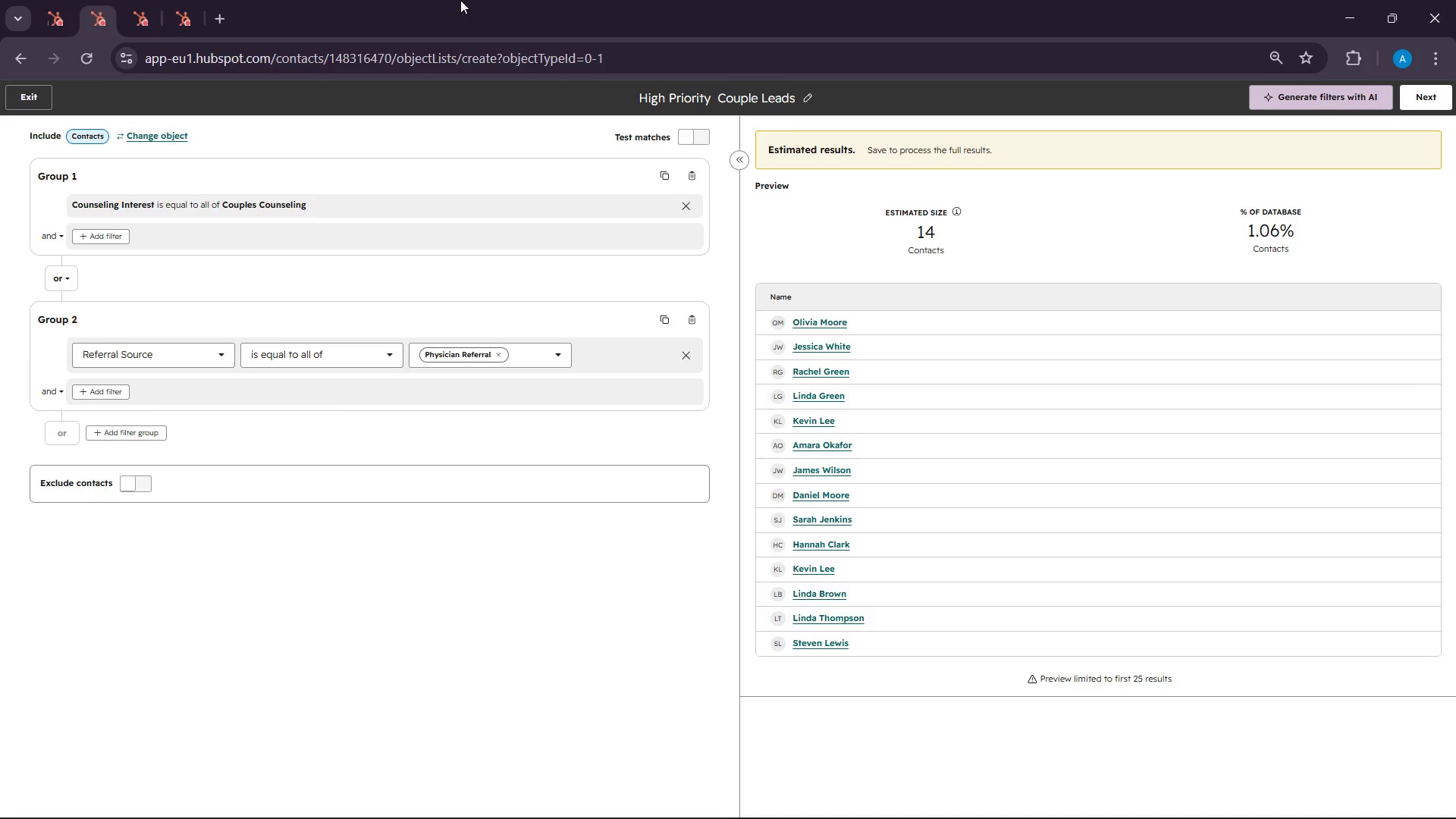 
left_click([686, 320])
 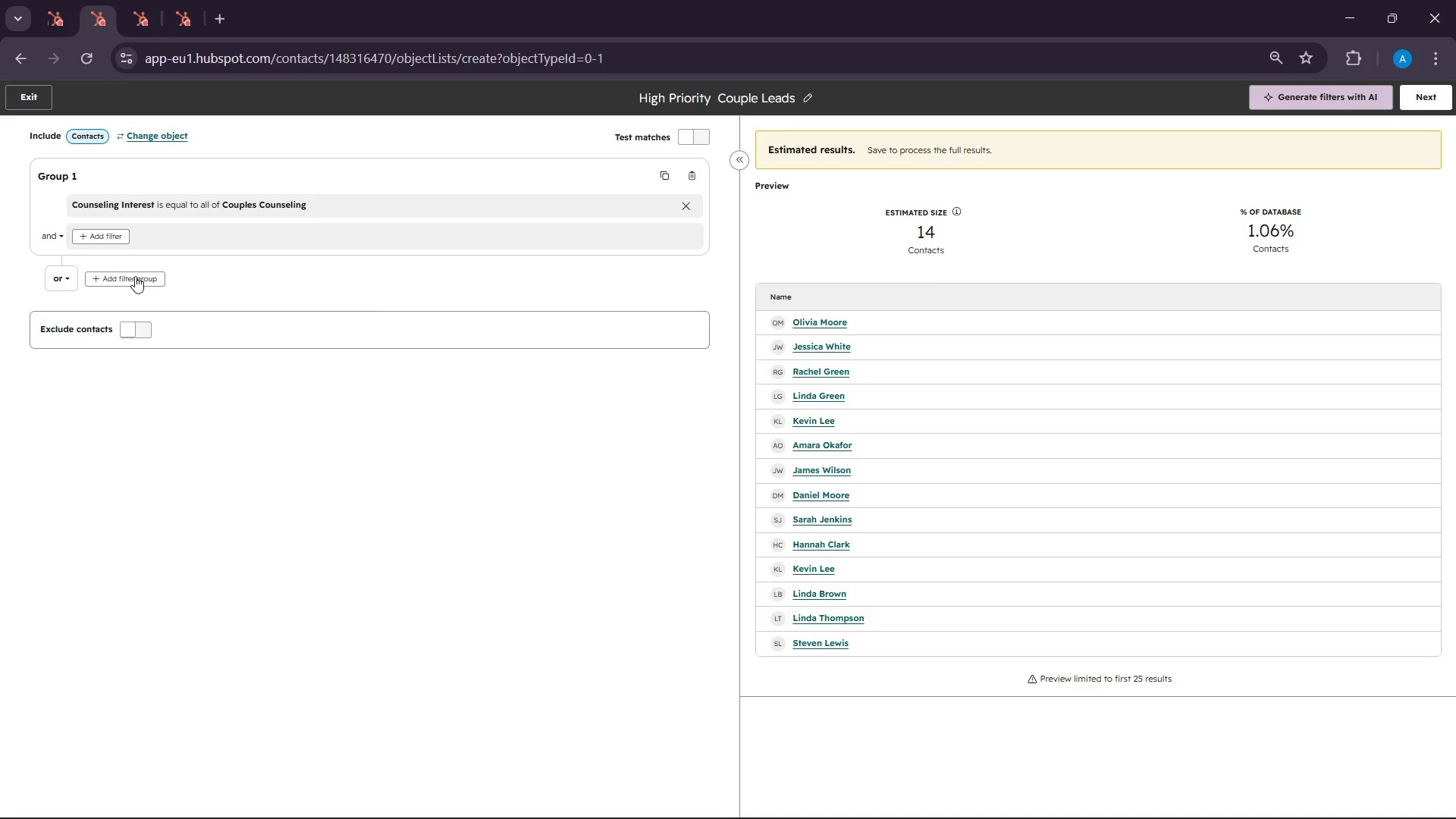 
left_click([83, 228])
 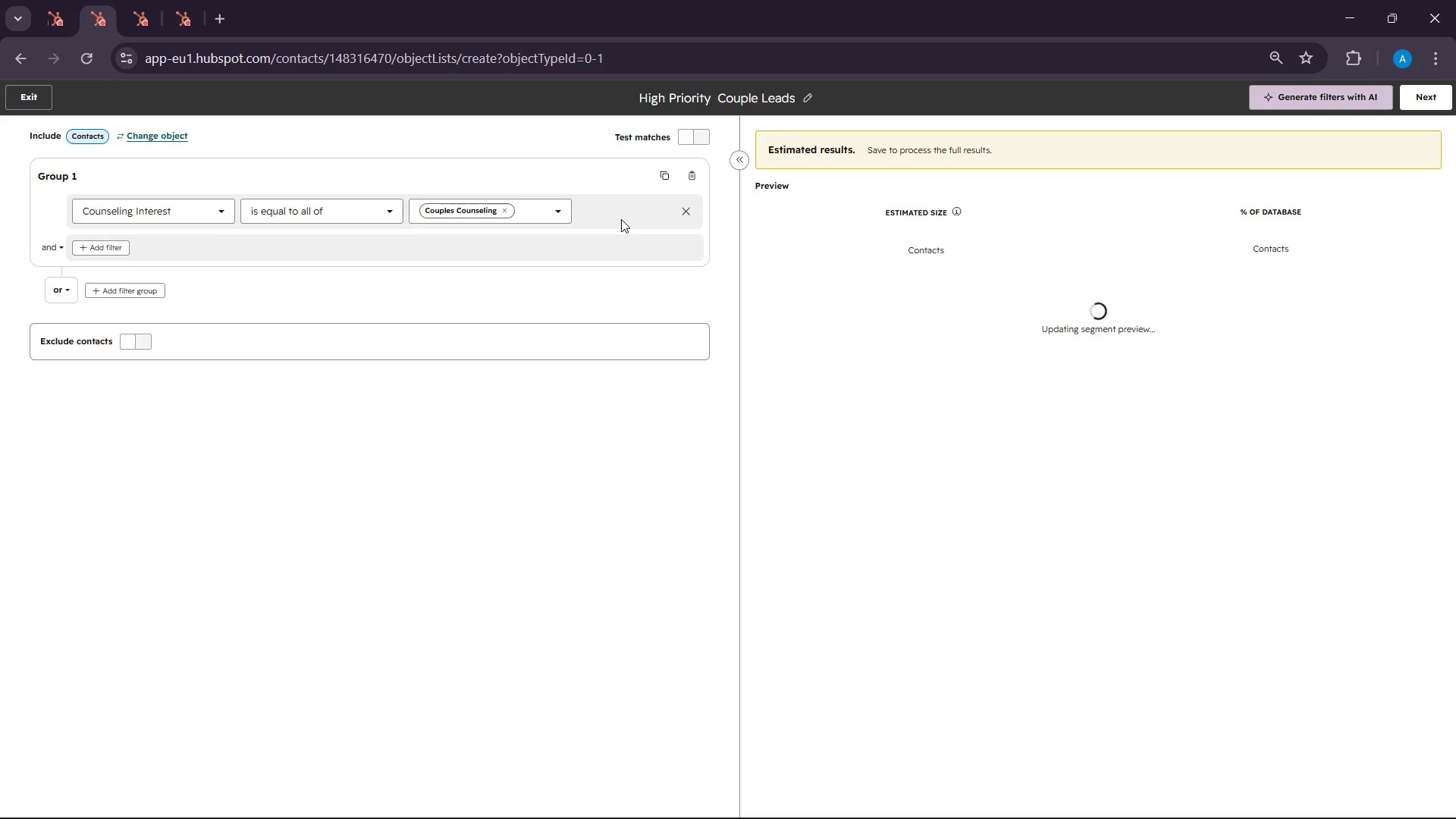 
left_click([84, 252])
 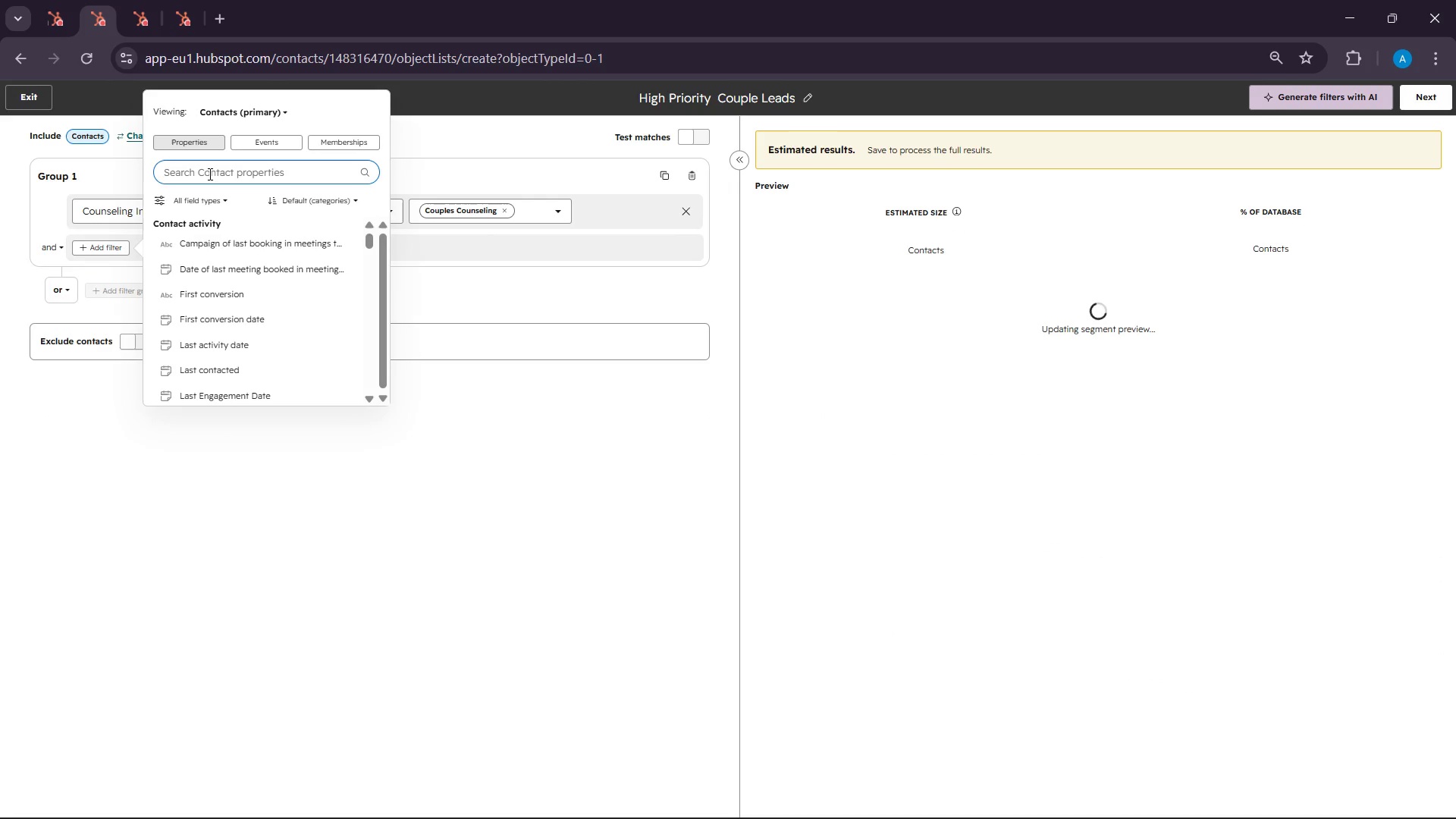 
left_click([209, 174])
 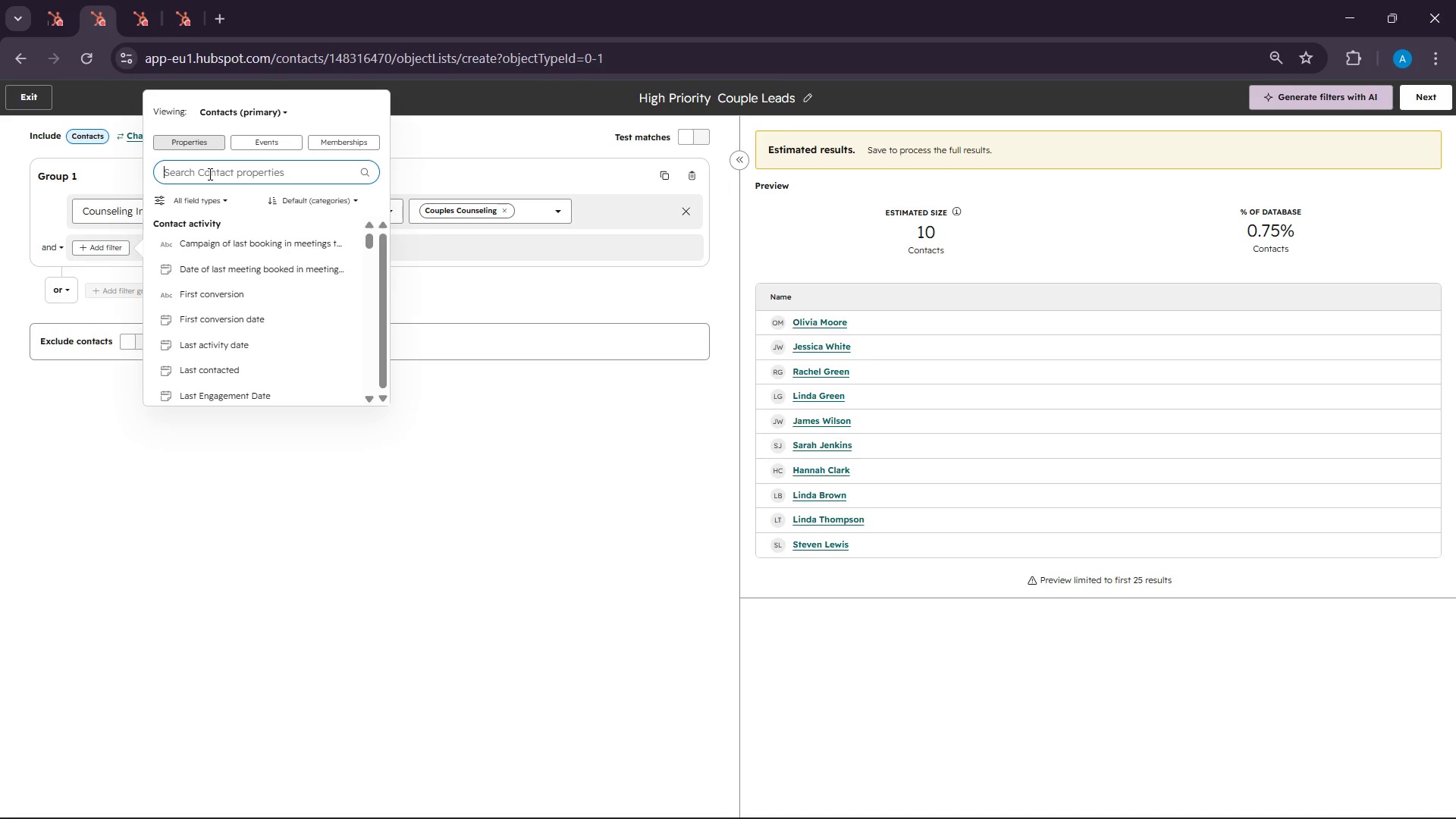 
type(ref)
 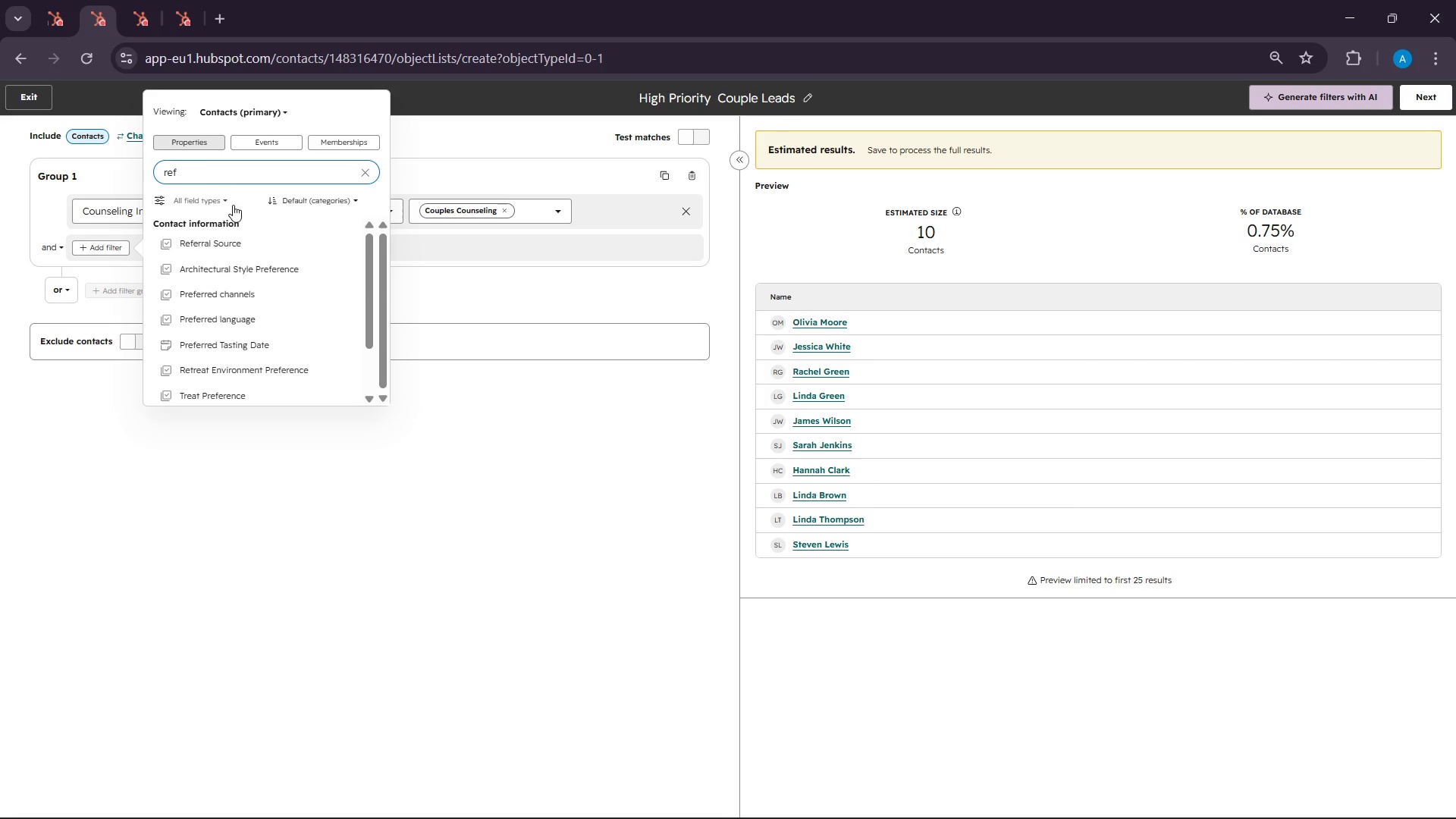 
left_click([219, 242])
 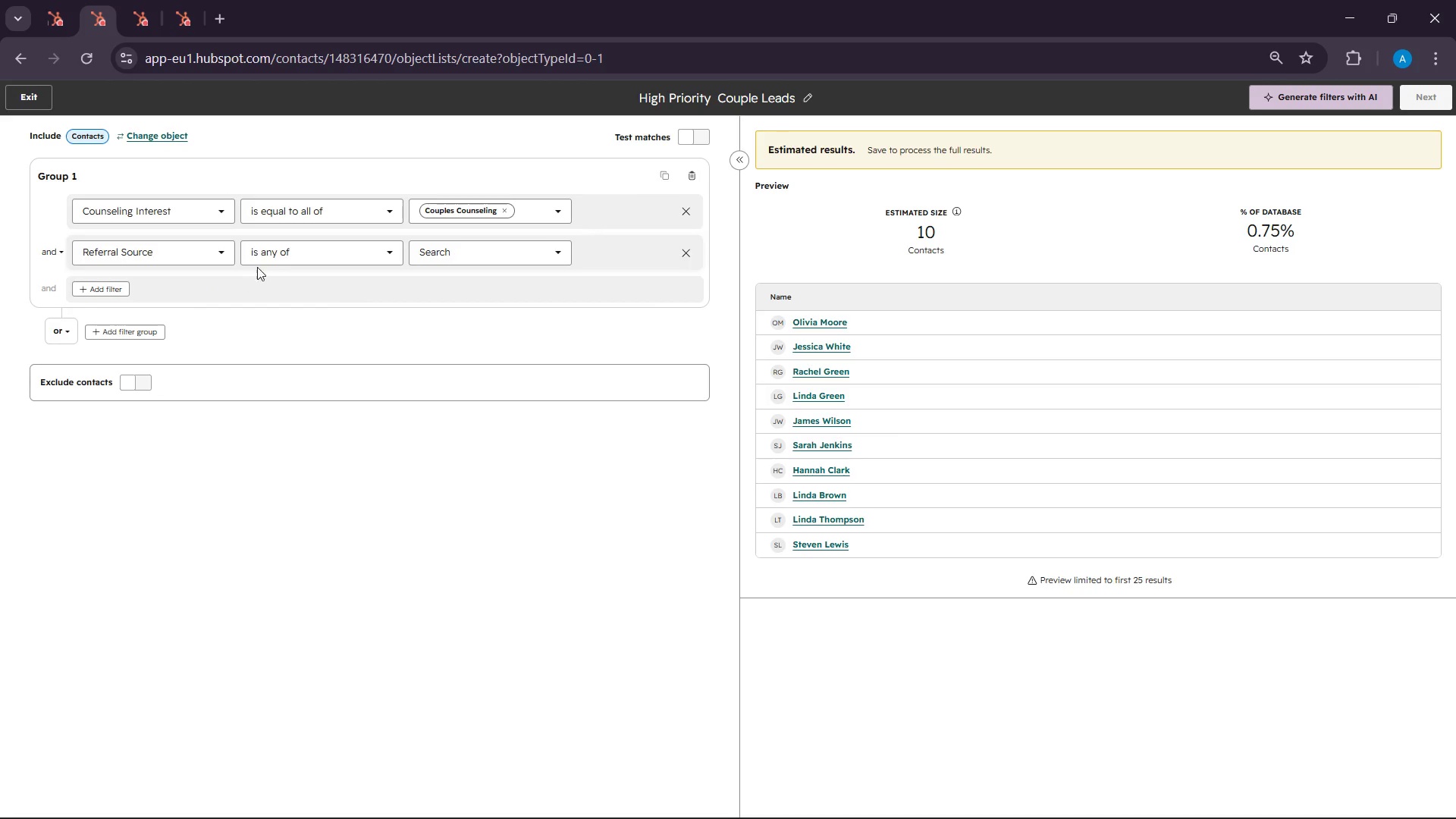 
left_click([299, 254])
 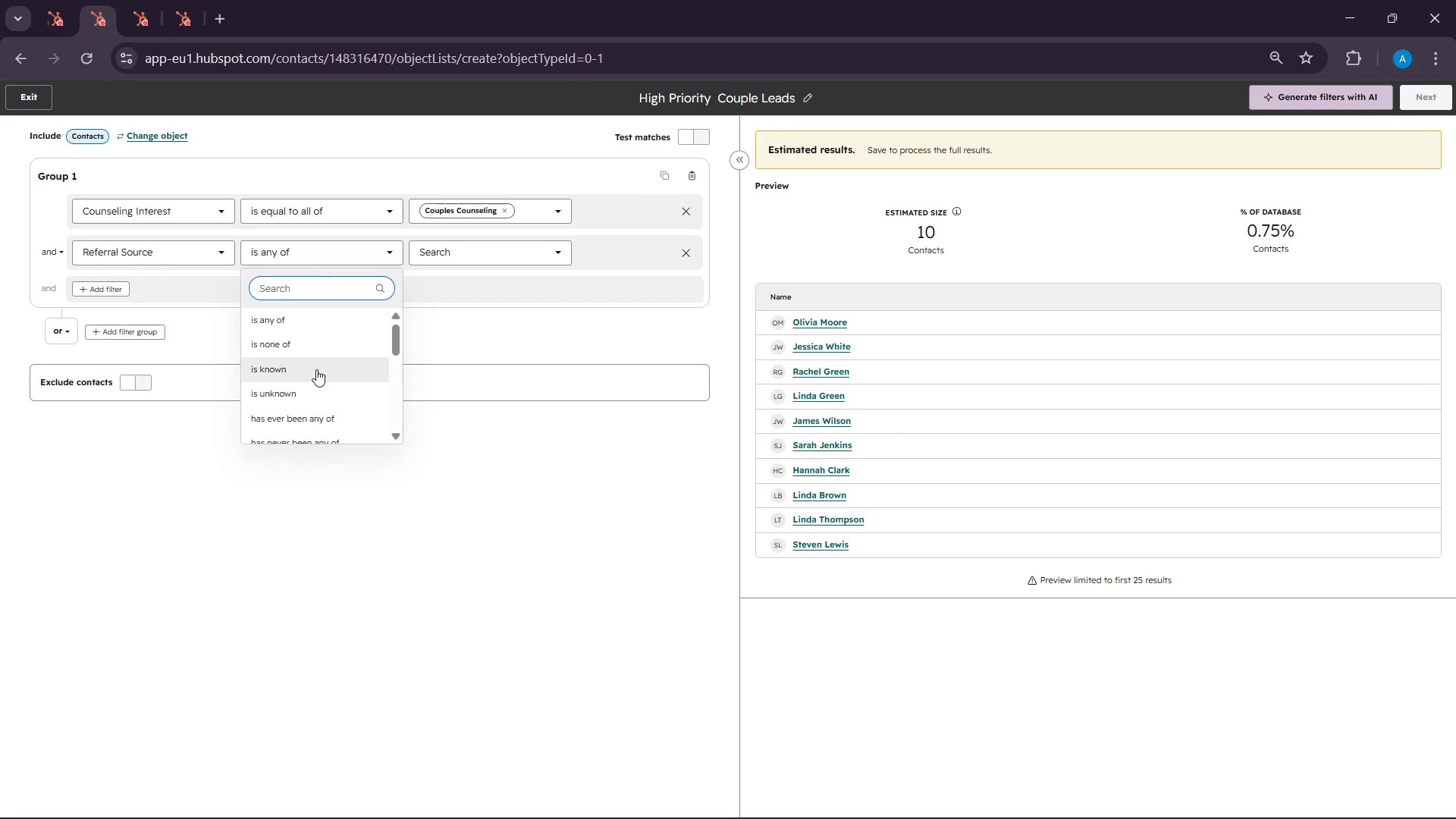 
scroll: coordinate [320, 387], scroll_direction: down, amount: 2.0
 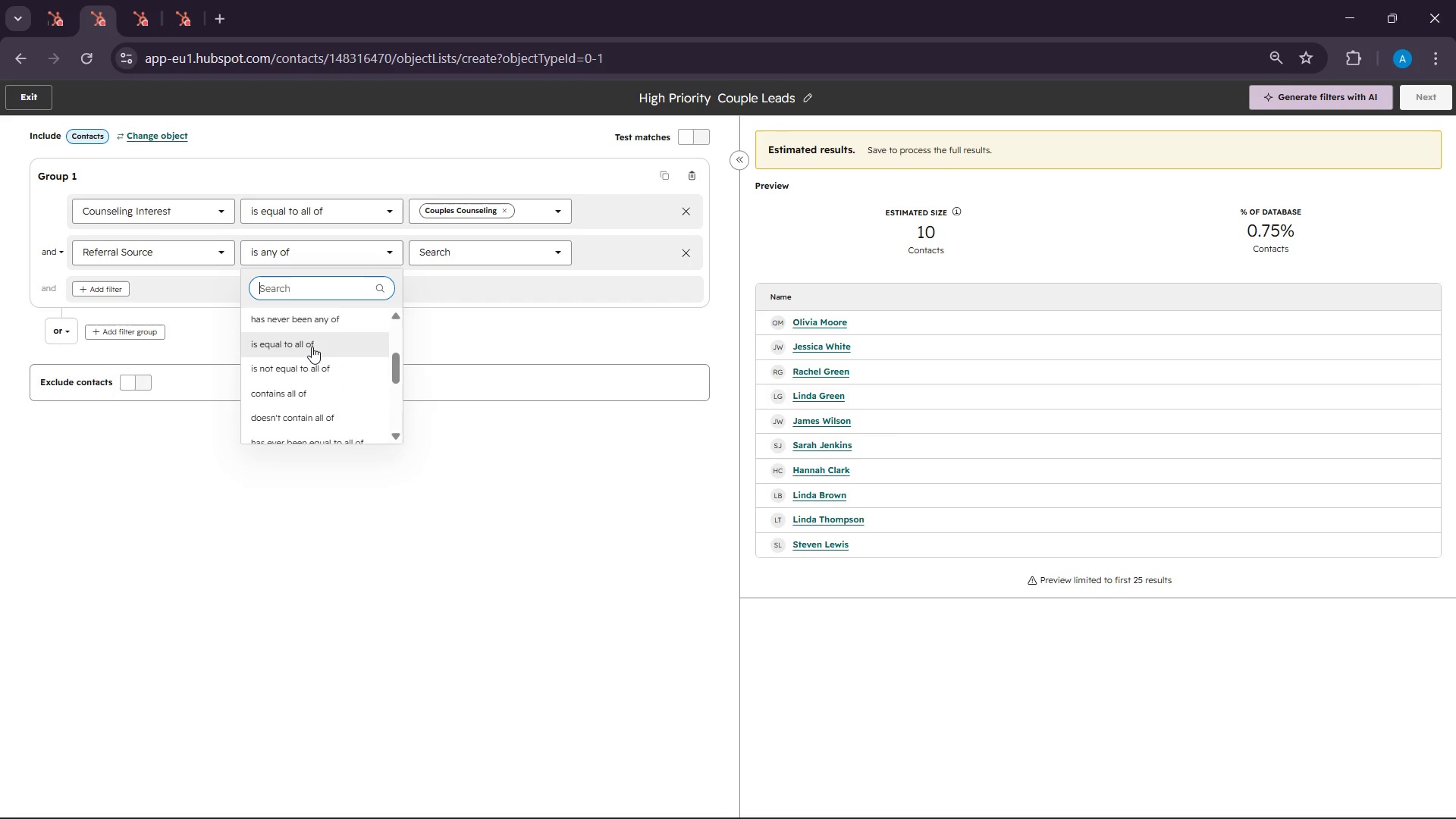 
left_click([312, 346])
 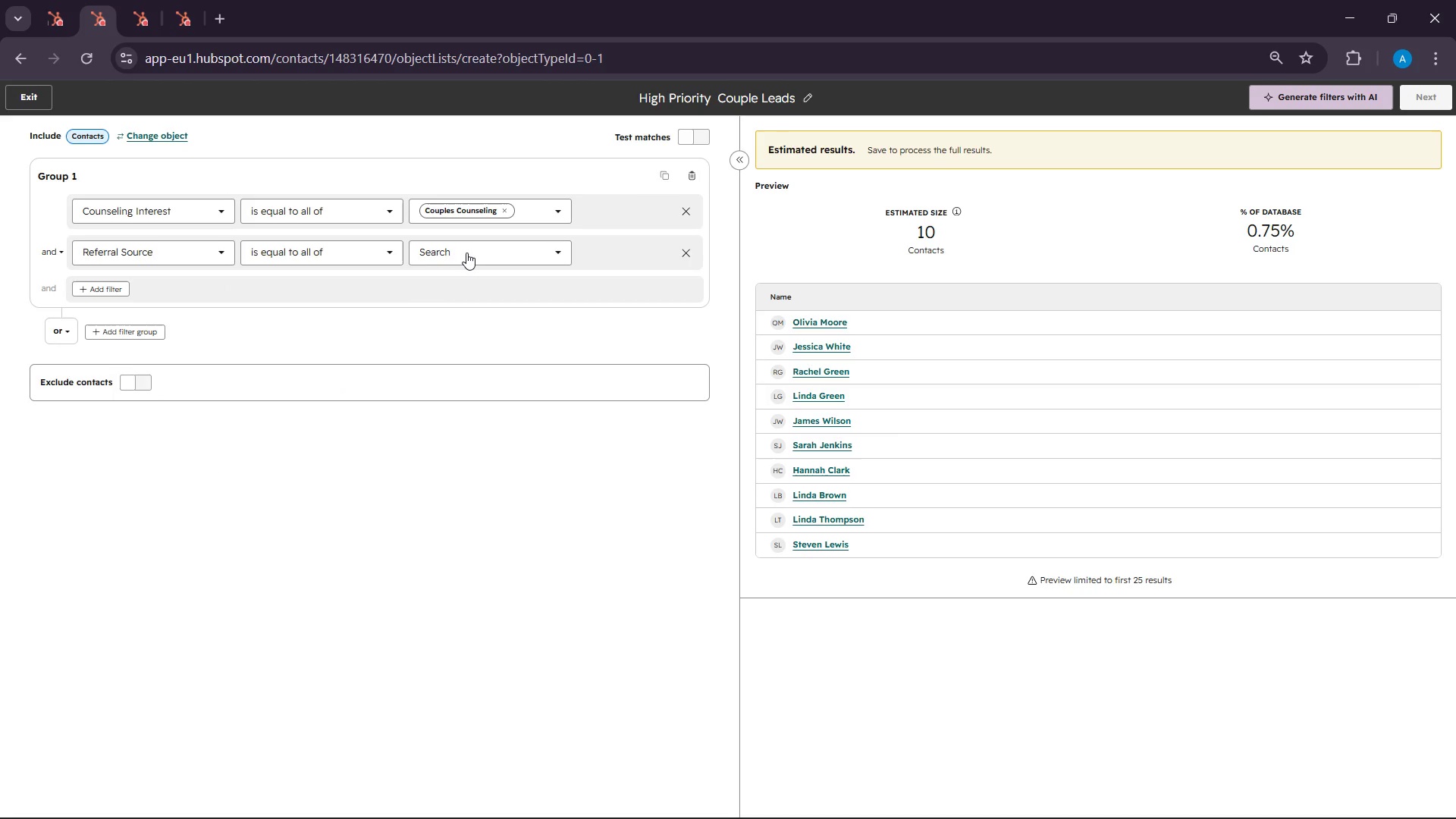 
left_click([466, 253])
 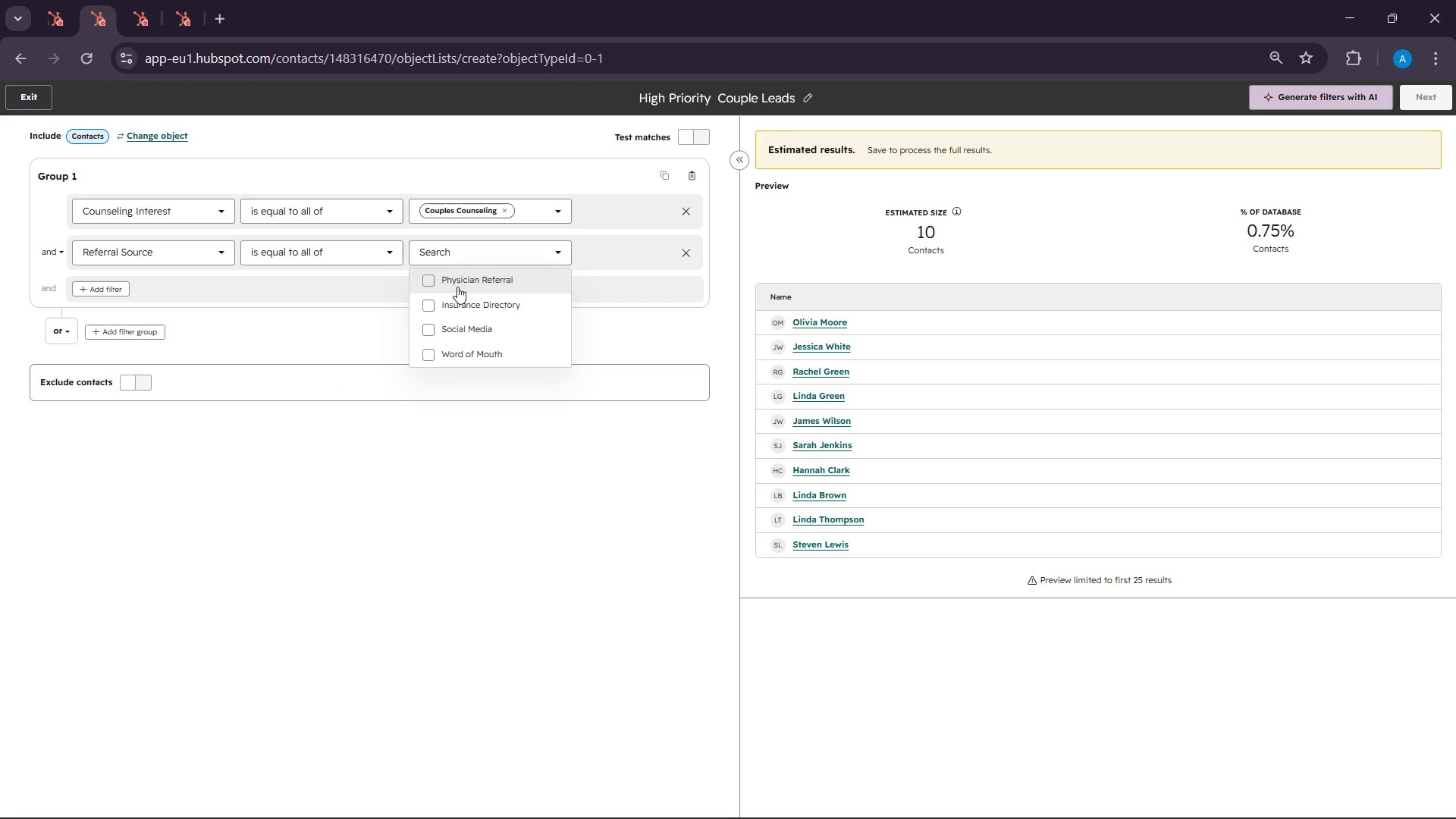 
left_click([457, 283])
 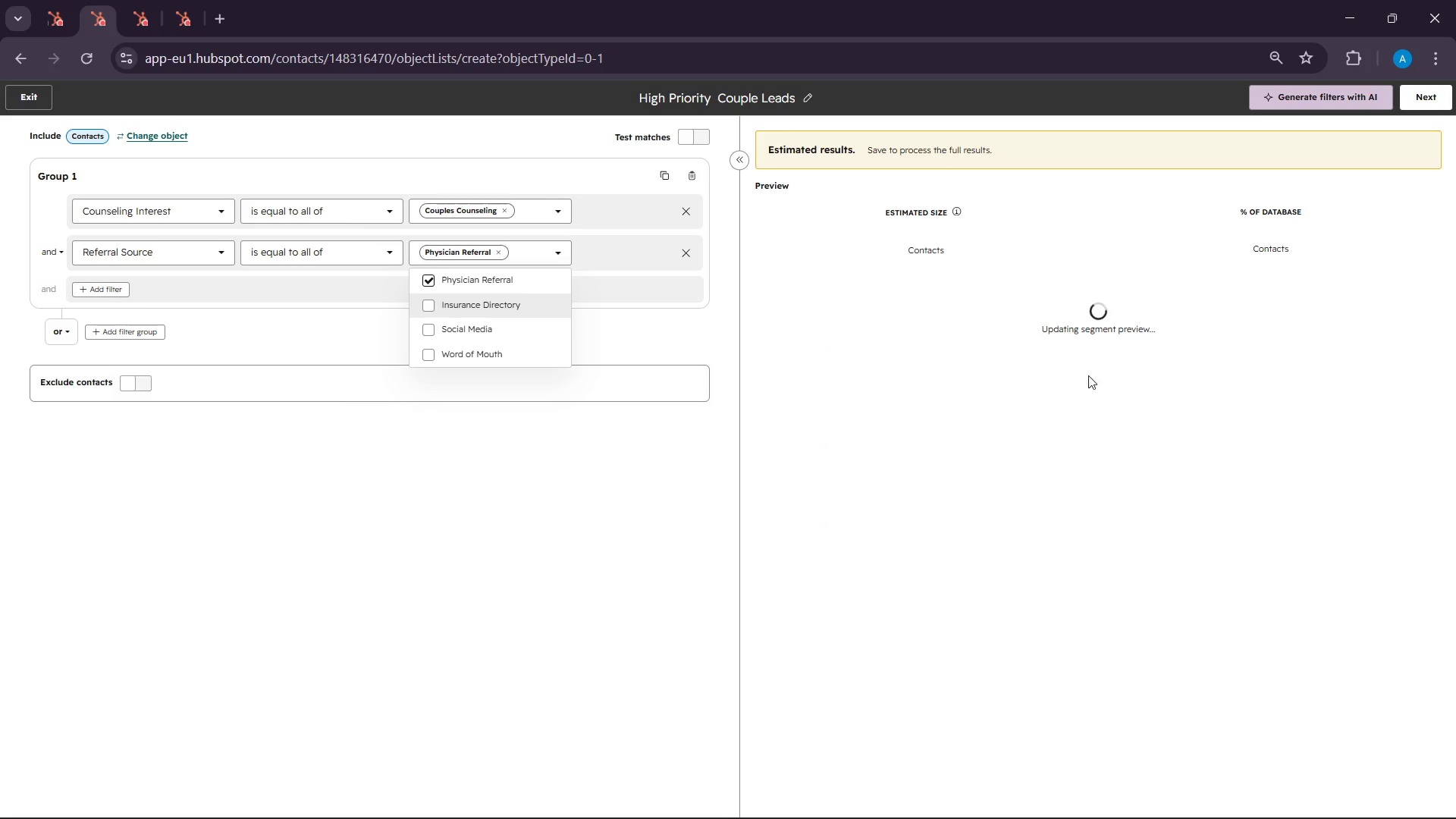 
left_click([673, 325])
 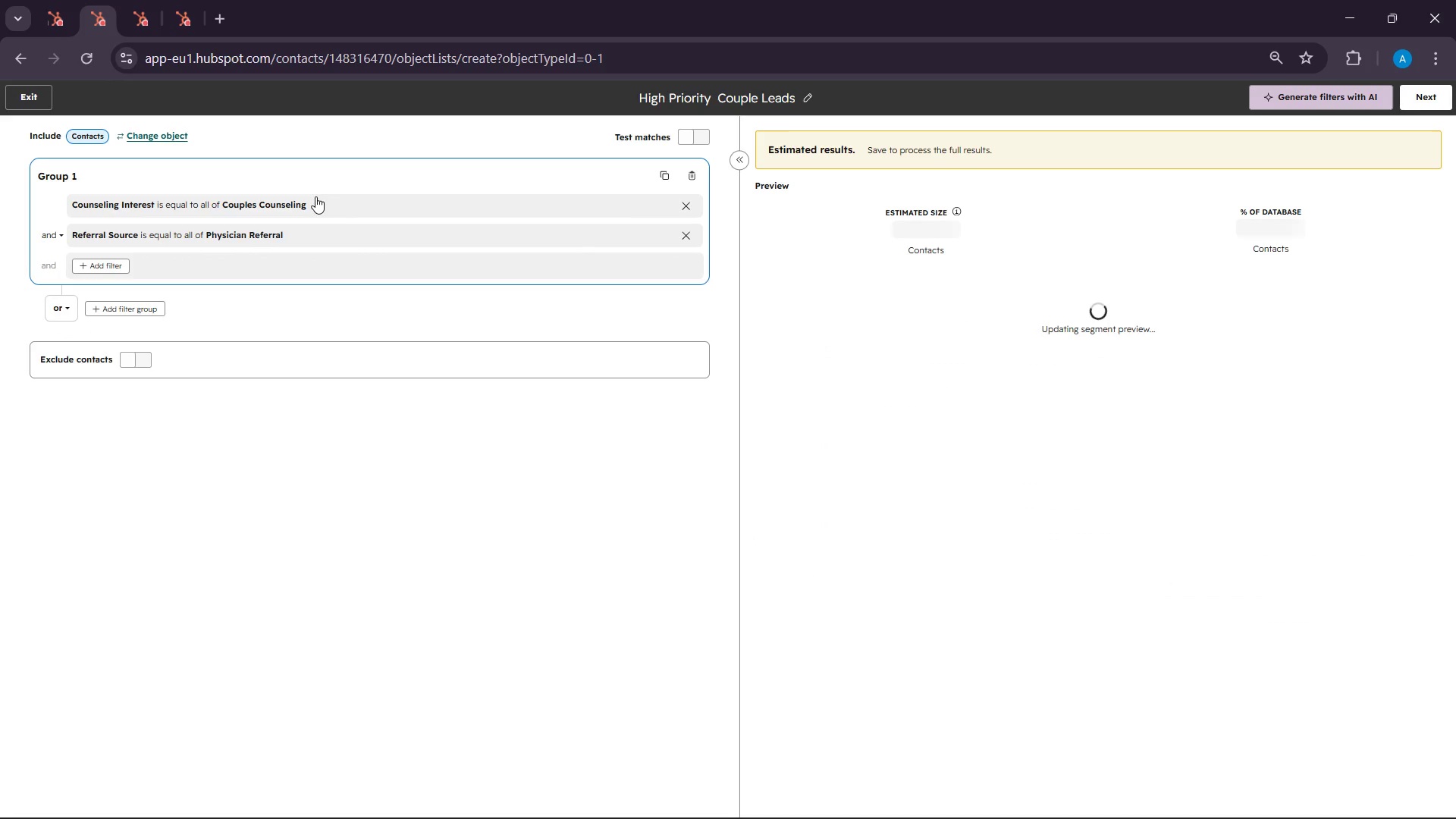 
left_click([312, 199])
 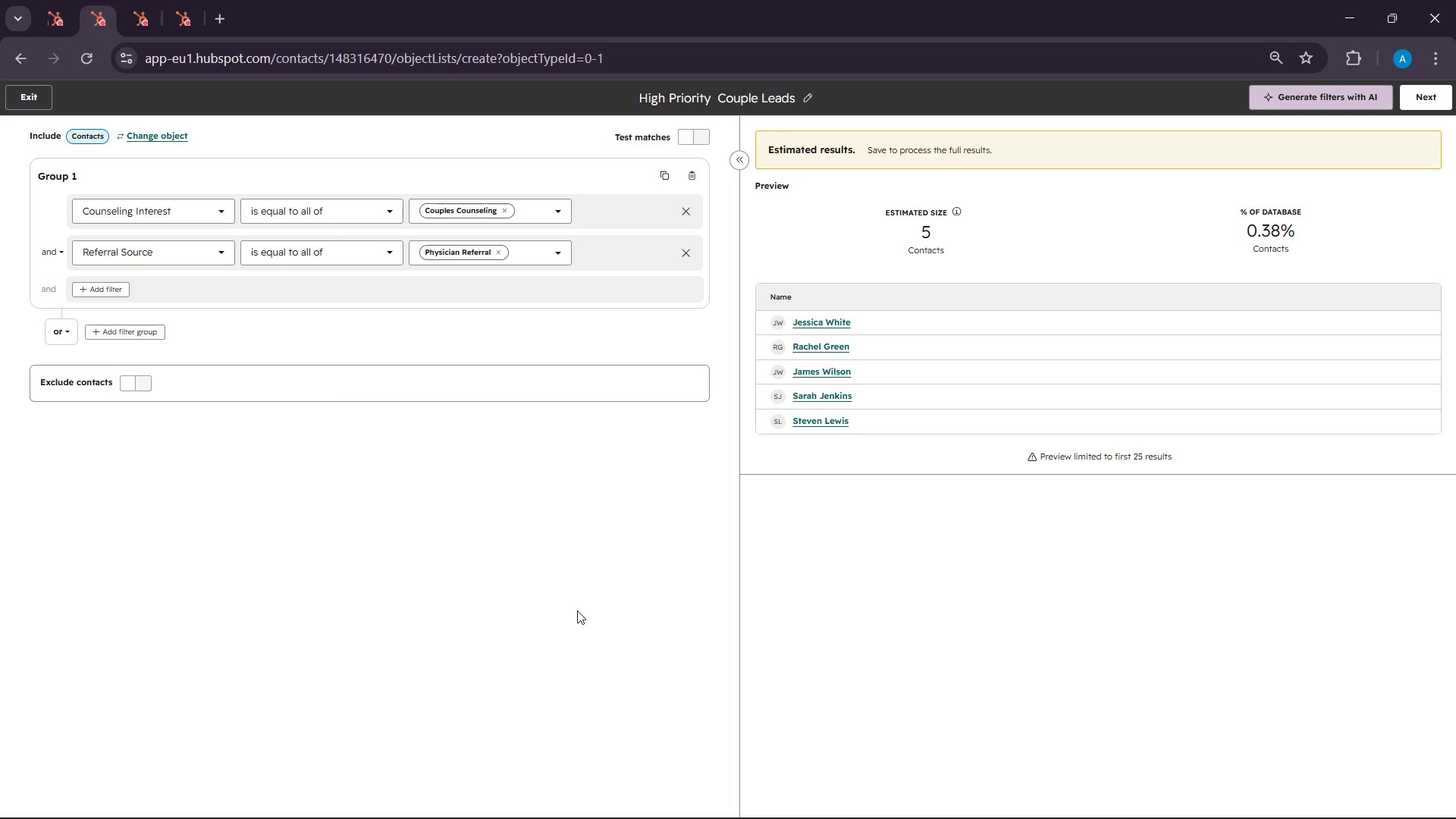 
wait(129.23)
 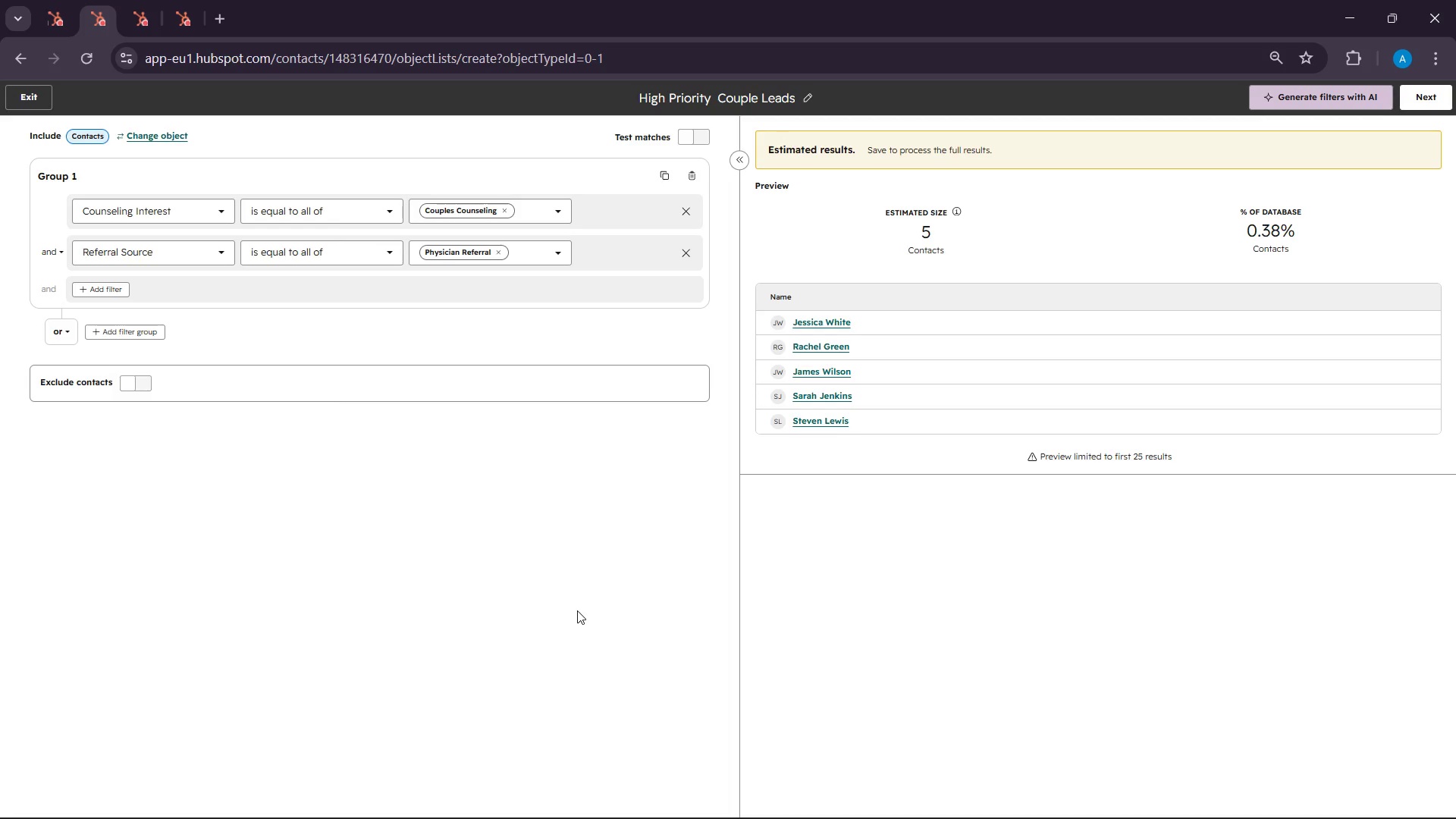 
mouse_move([1128, 786])
 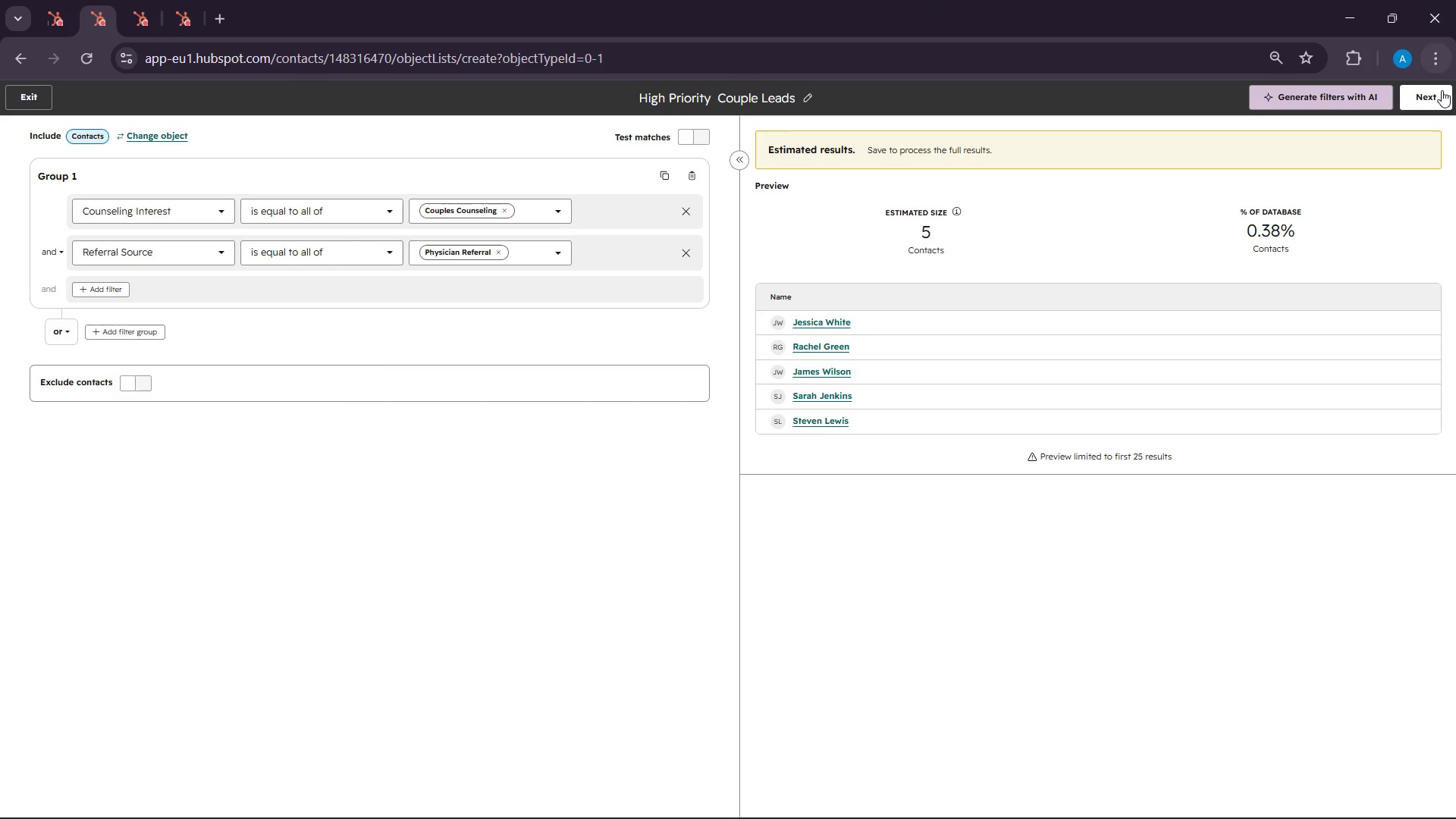 
left_click([1431, 93])
 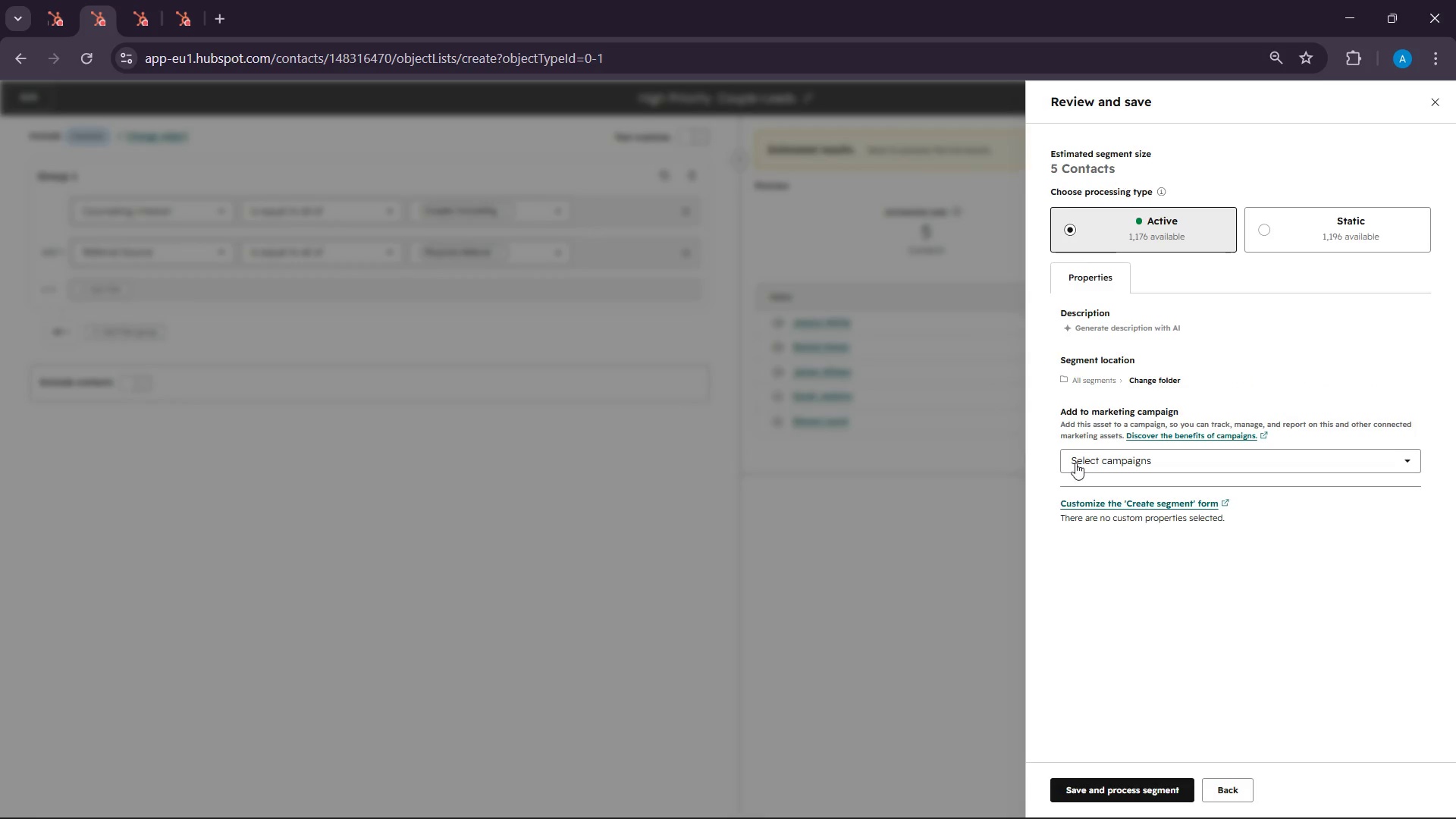 
left_click([1136, 783])
 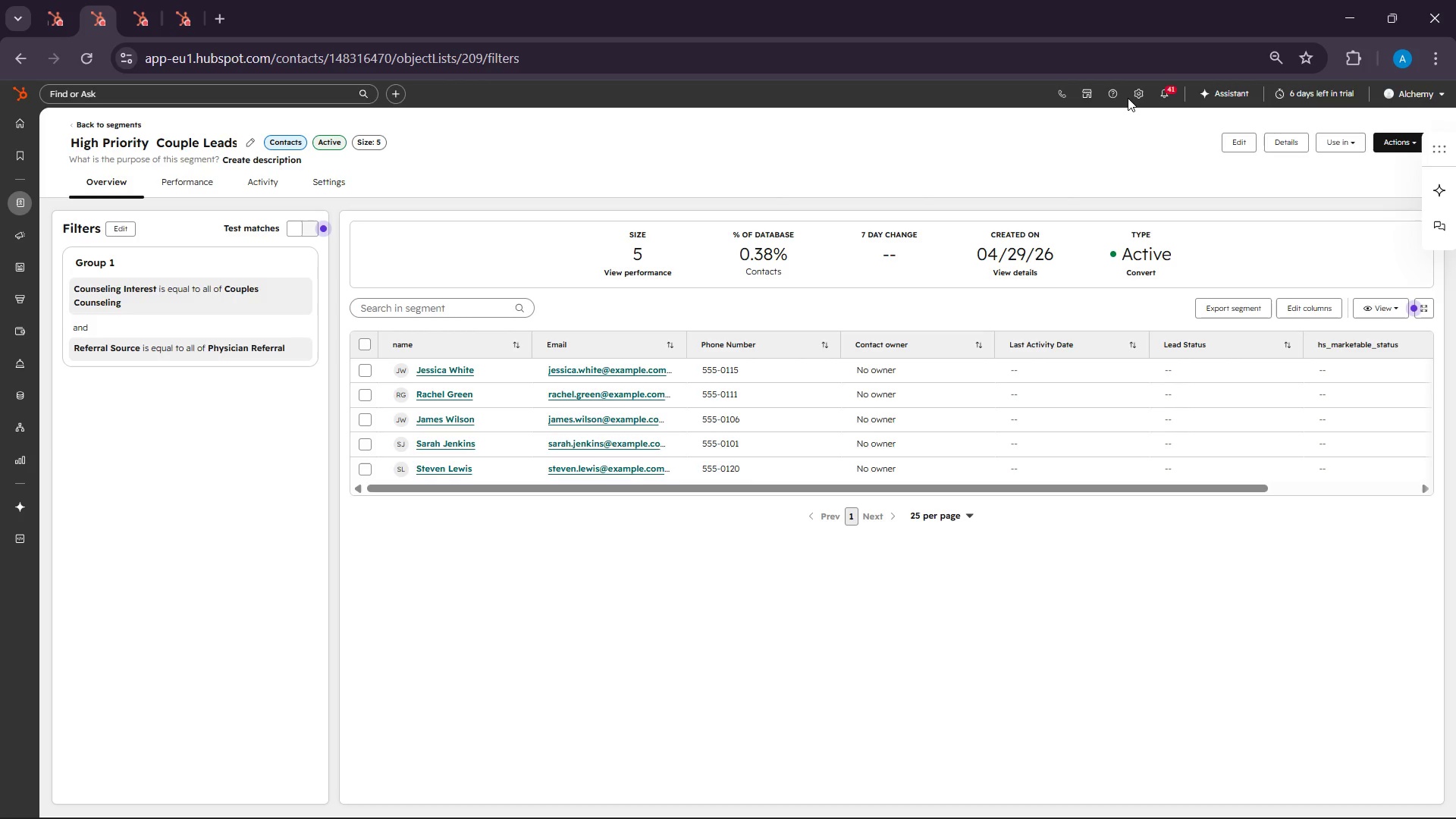 
wait(93.31)
 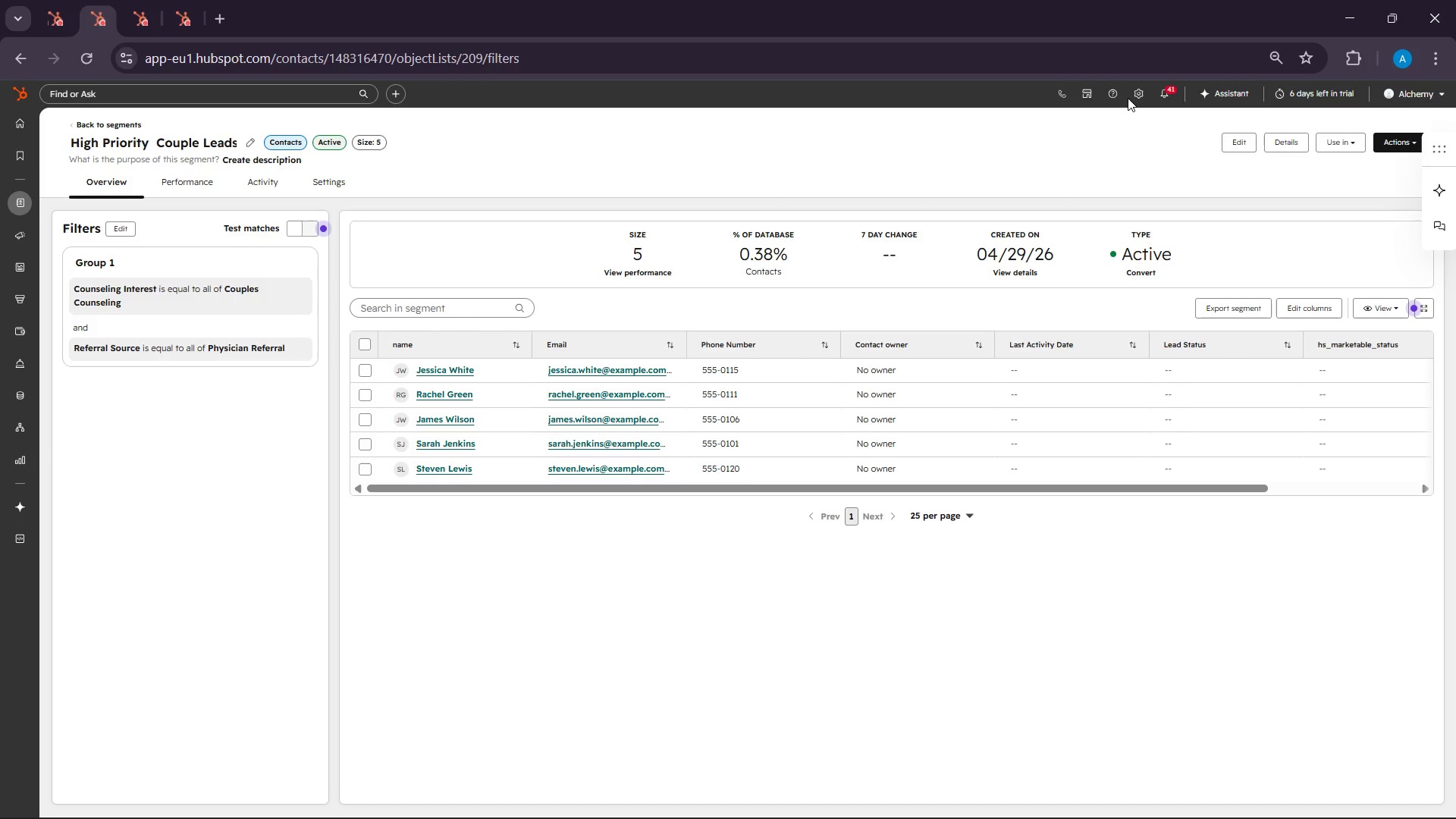 
left_click([139, 0])